 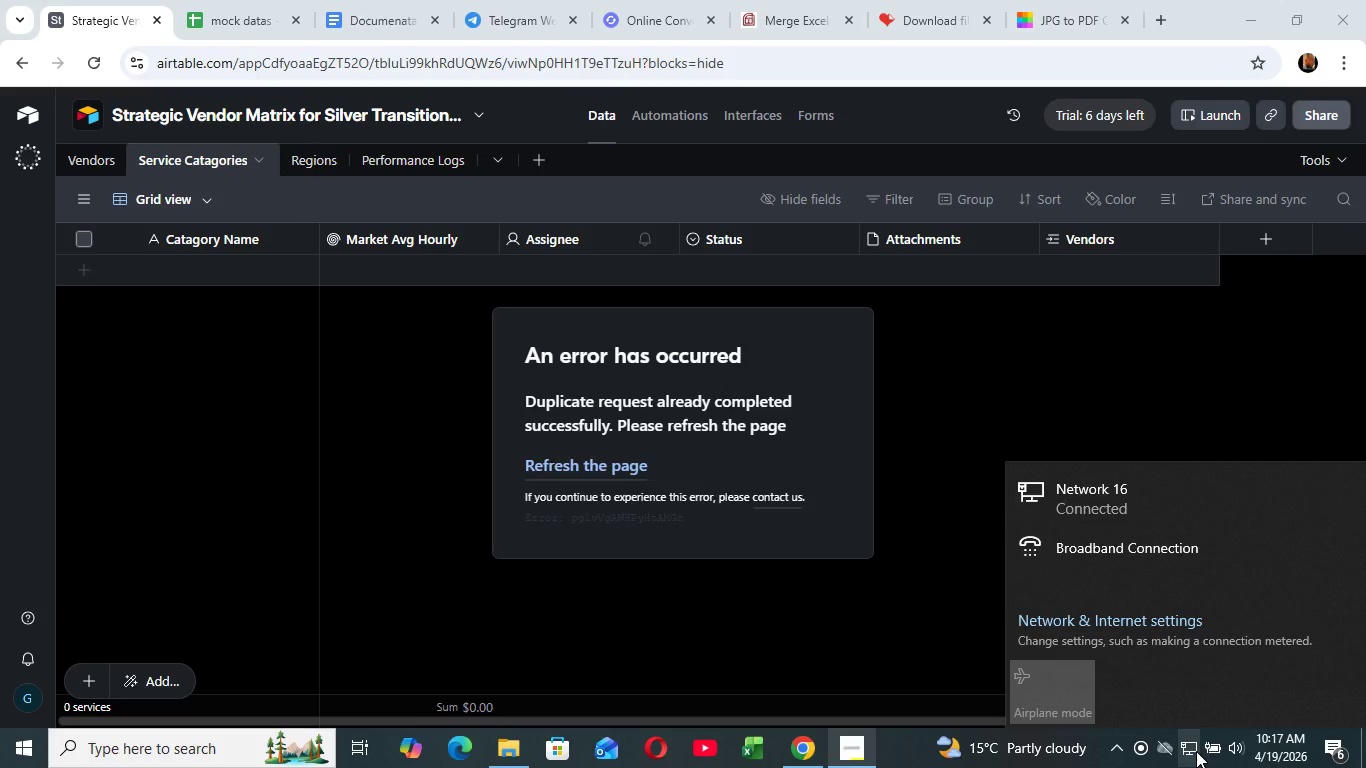 
scroll: coordinate [686, 493], scroll_direction: down, amount: 4.0
 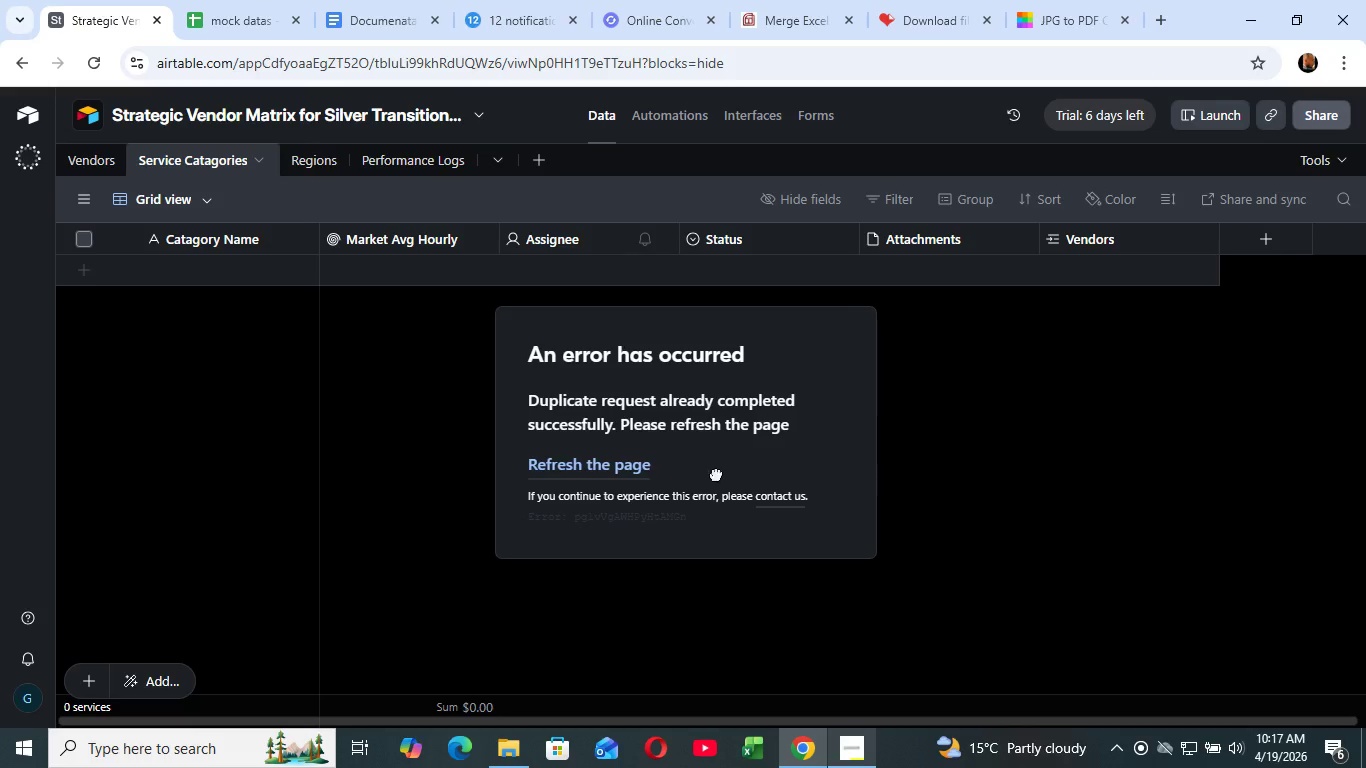 
left_click_drag(start_coordinate=[704, 468], to_coordinate=[784, 474])
 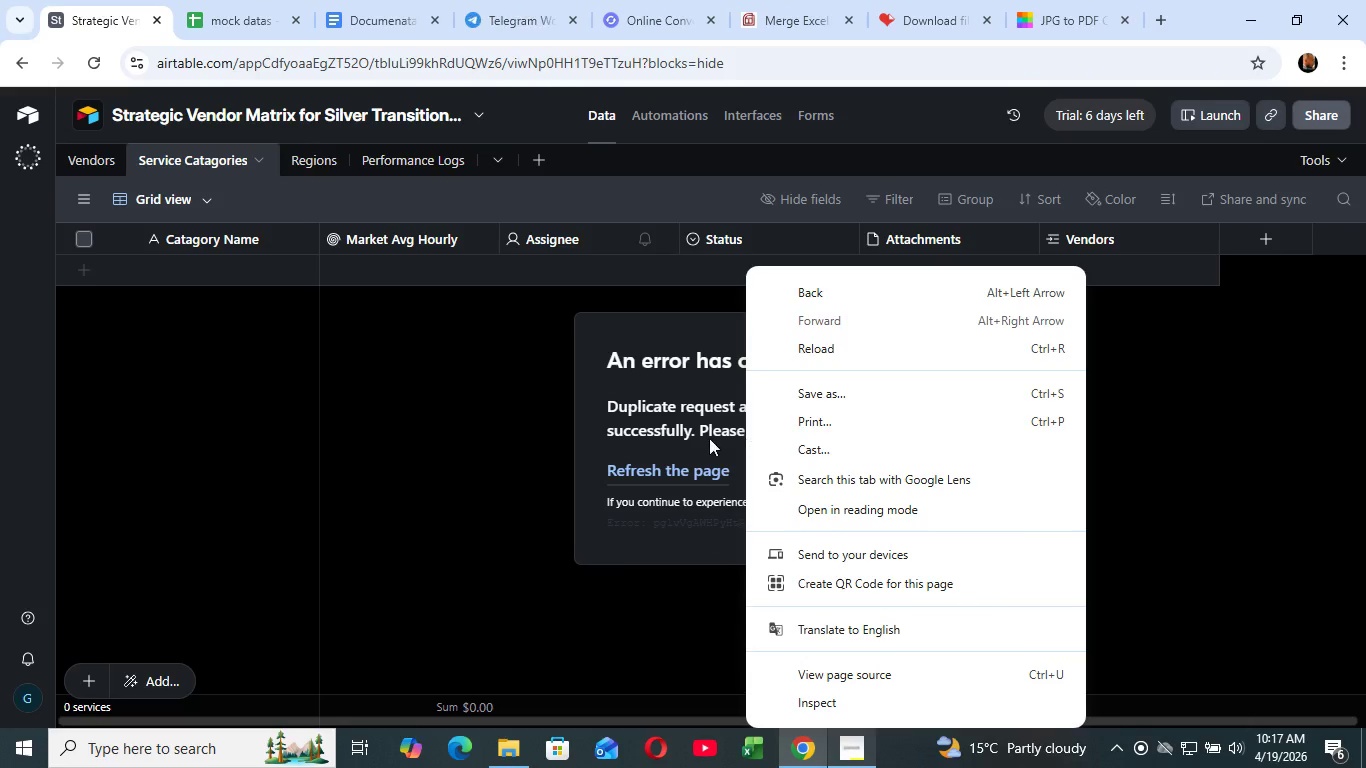 
left_click([705, 438])
 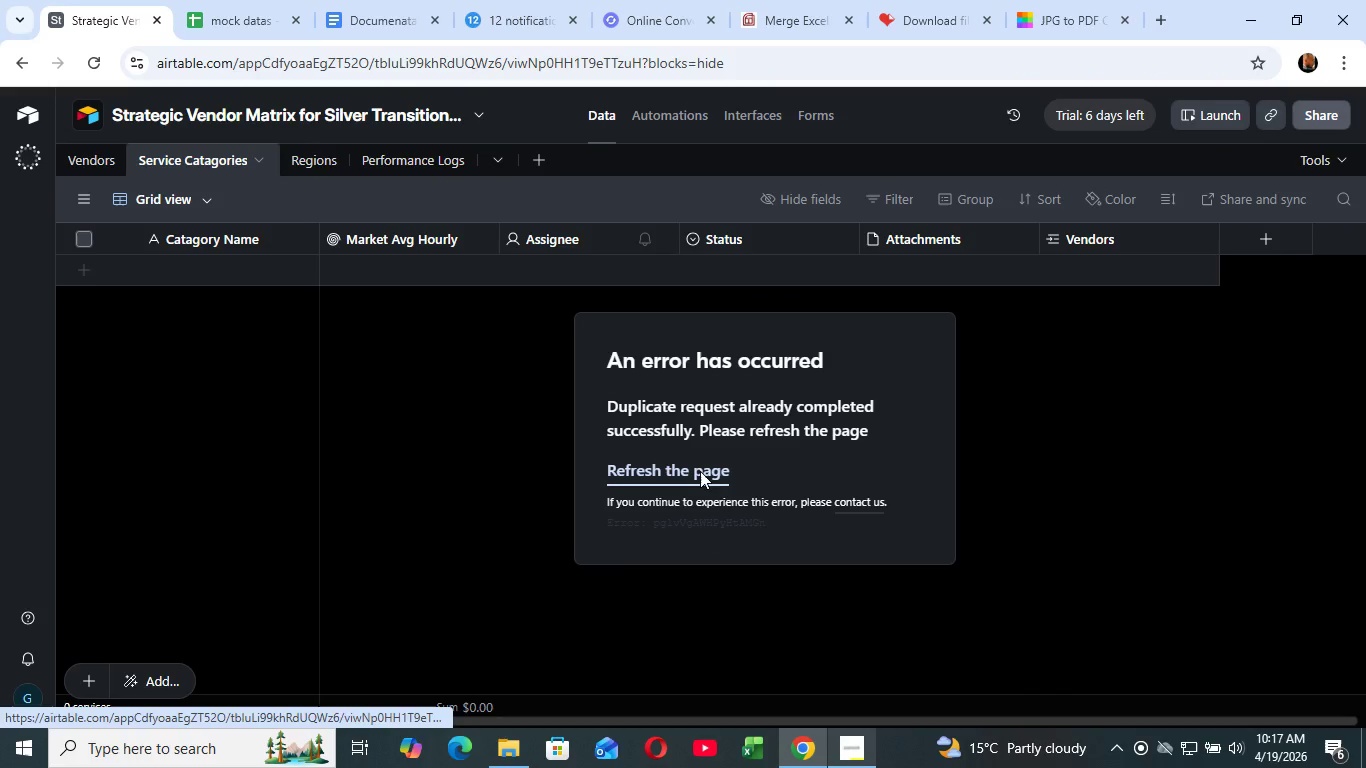 
left_click([700, 471])
 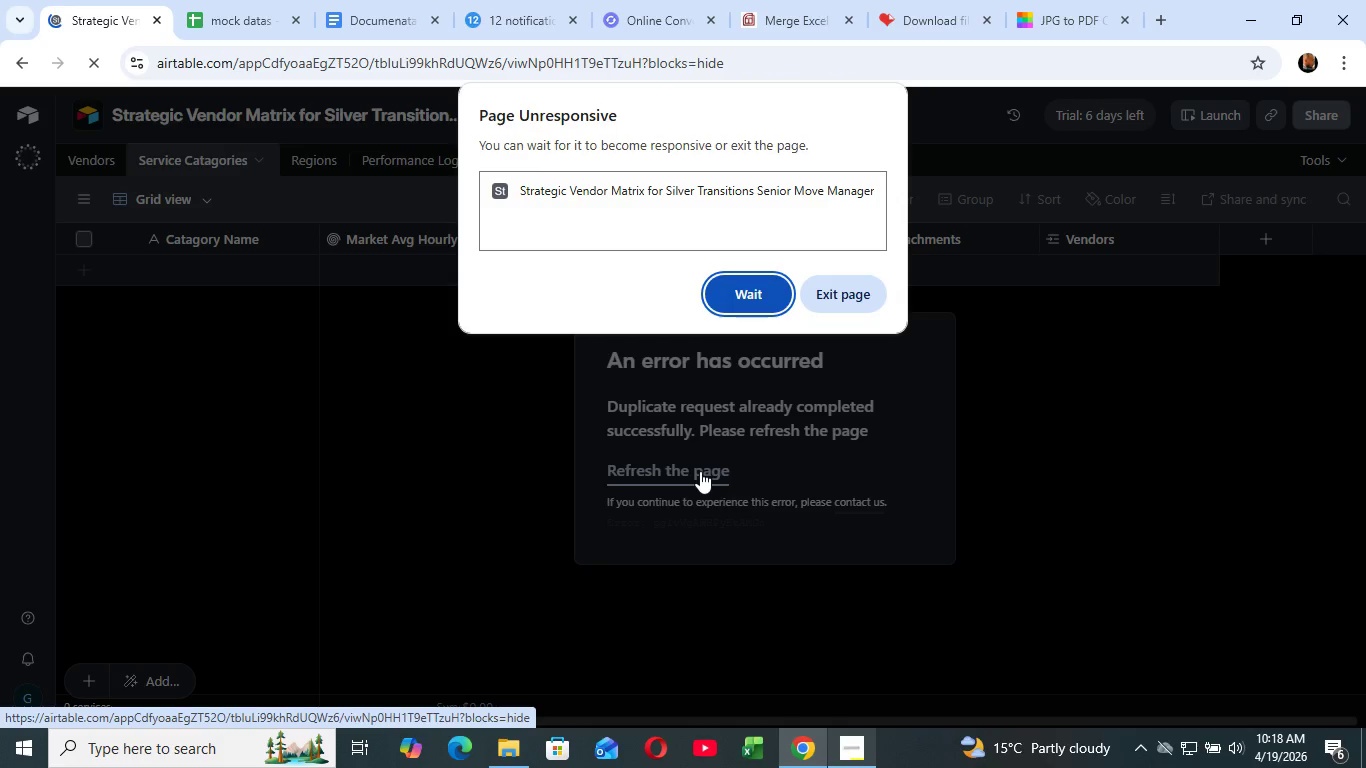 
wait(54.67)
 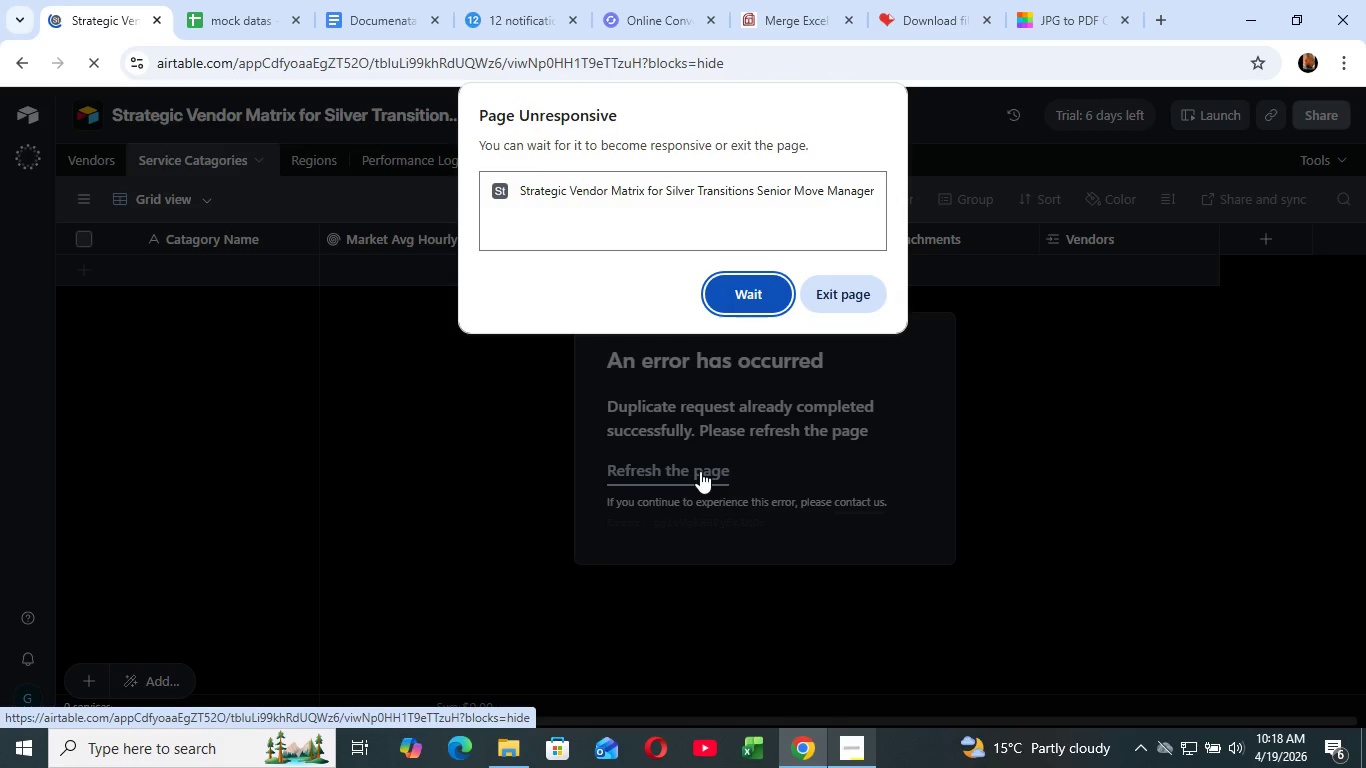 
left_click([727, 298])
 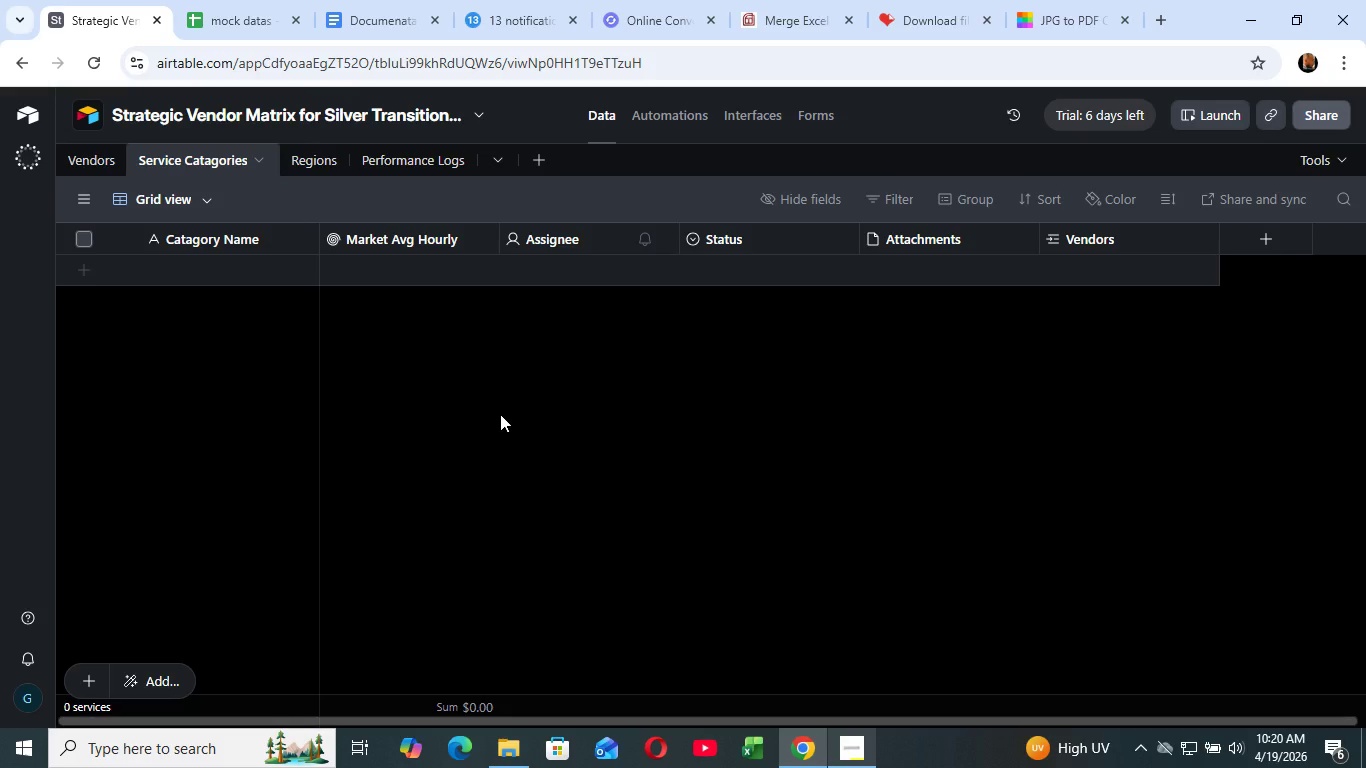 
wait(127.98)
 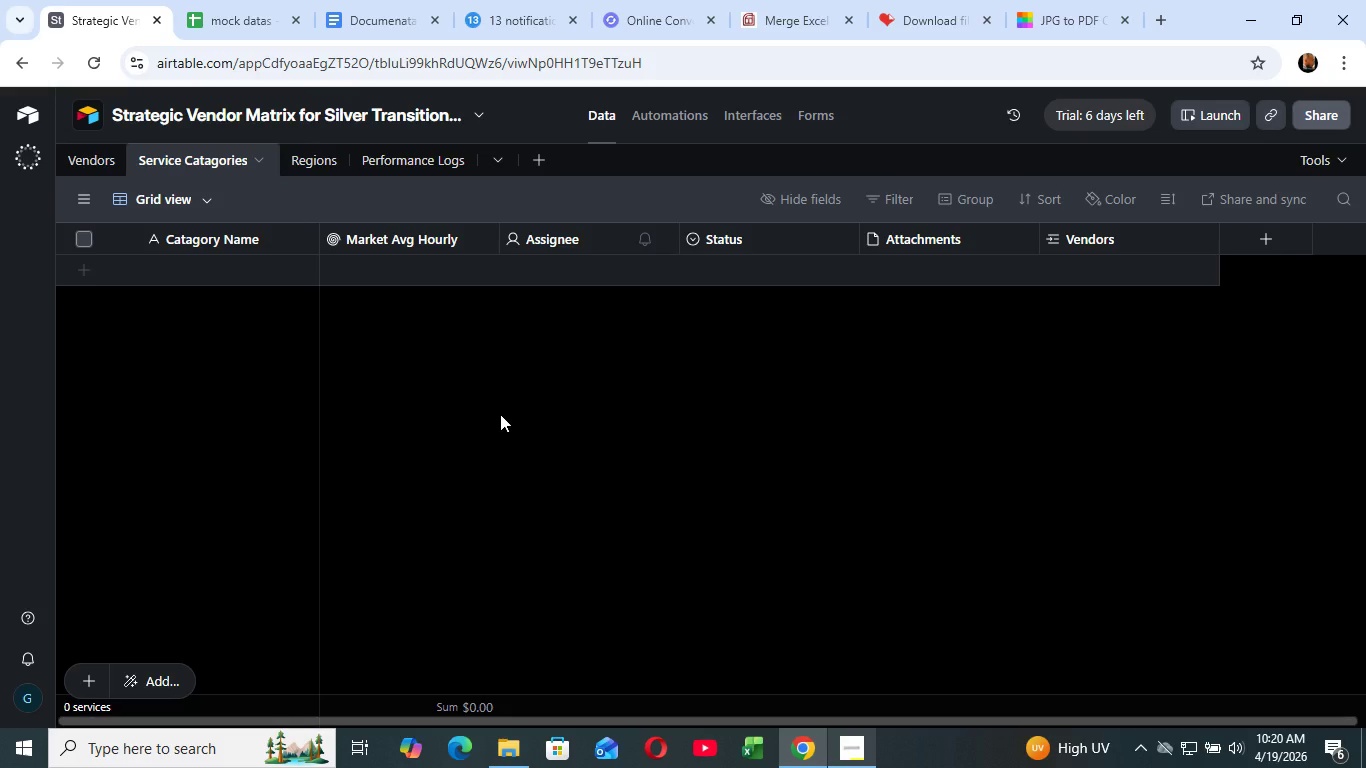 
left_click([662, 234])
 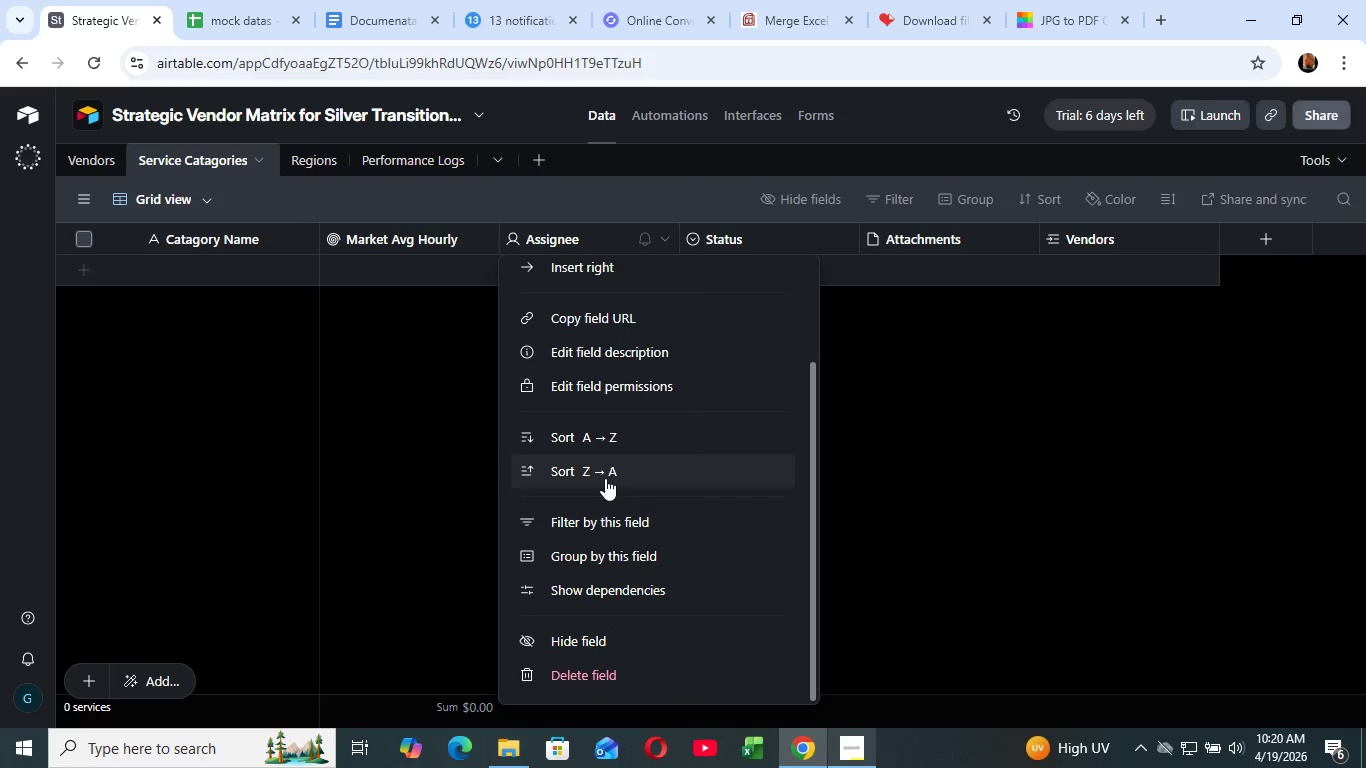 
scroll: coordinate [611, 542], scroll_direction: down, amount: 10.0
 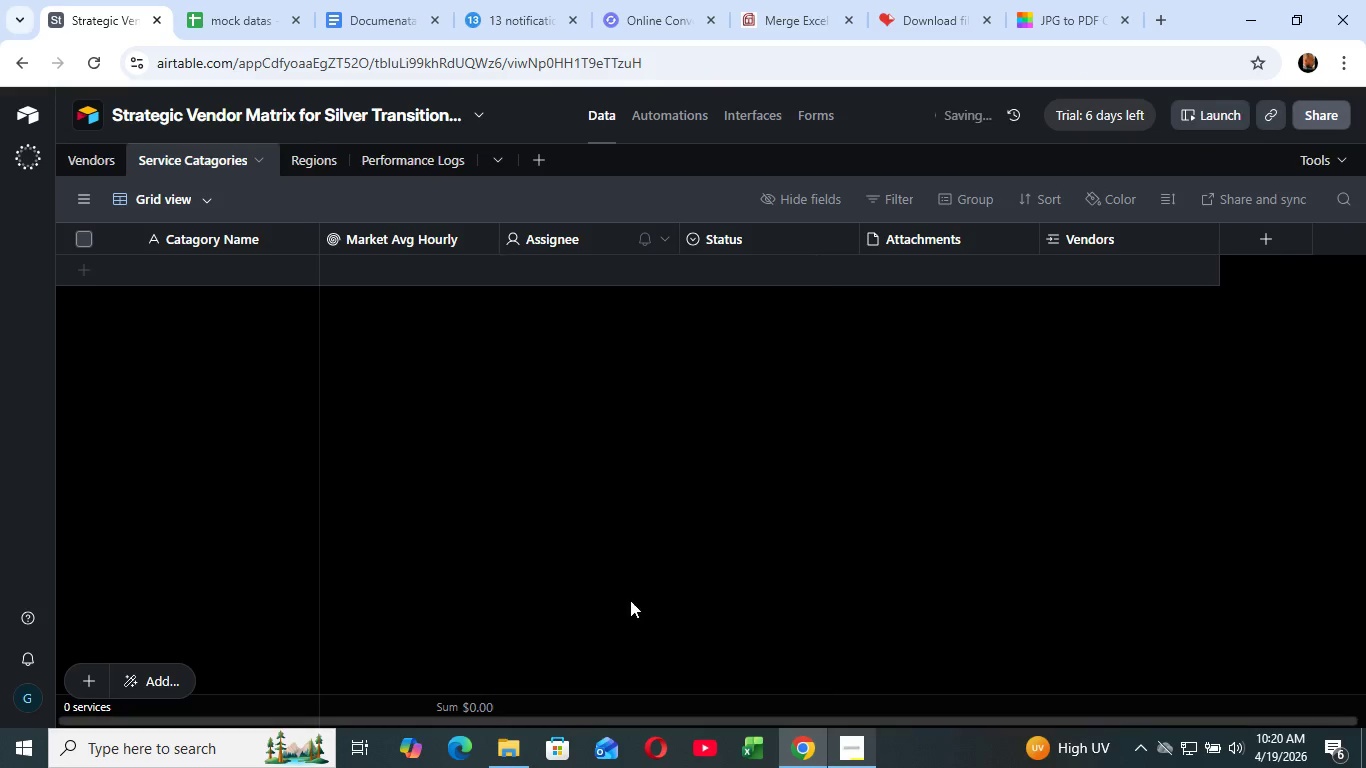 
left_click([636, 665])
 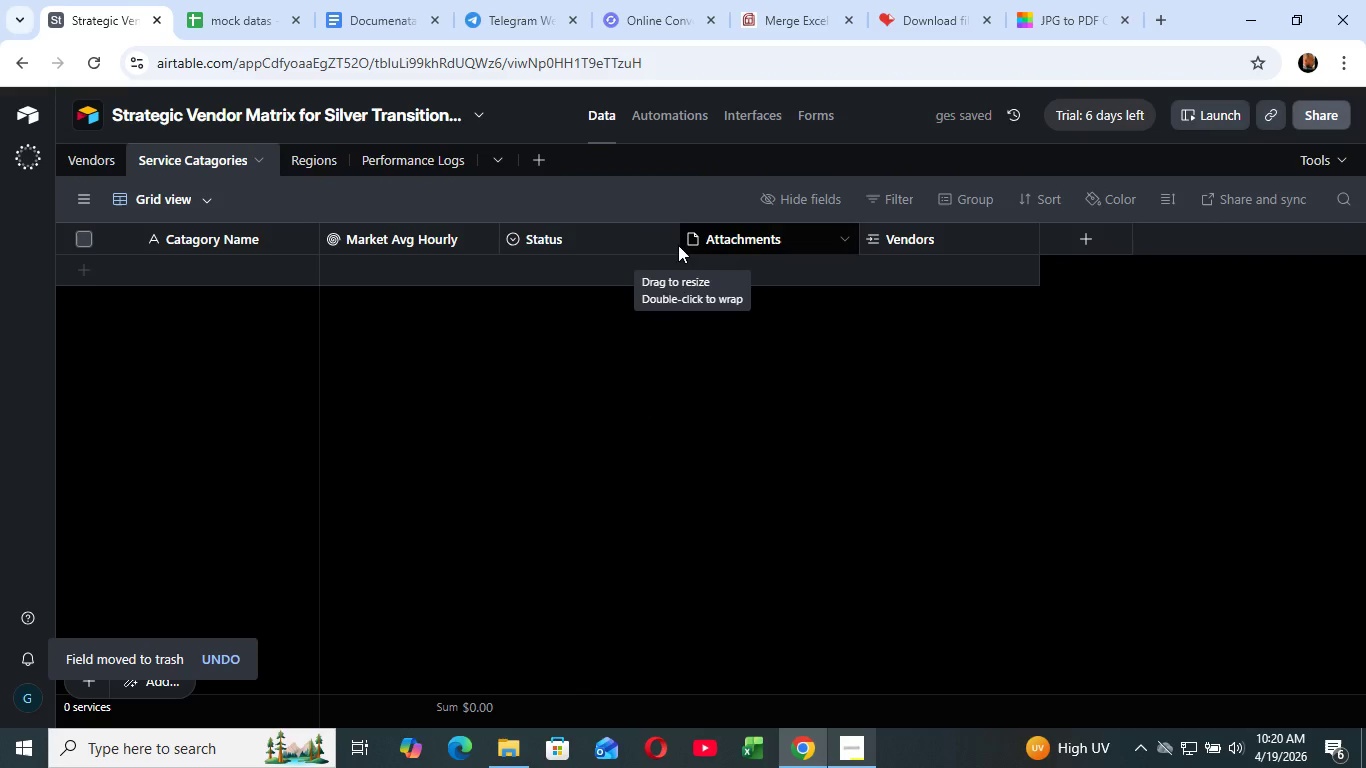 
wait(6.62)
 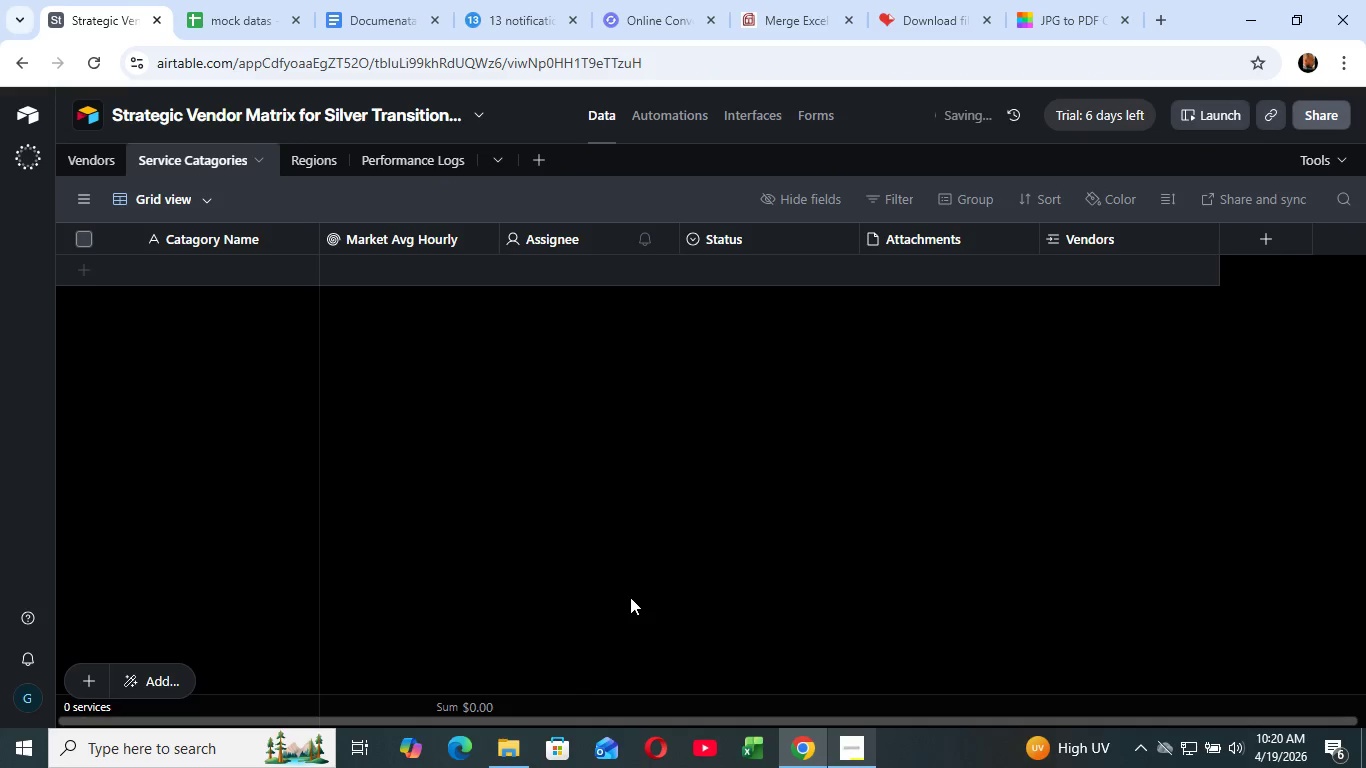 
left_click([667, 237])
 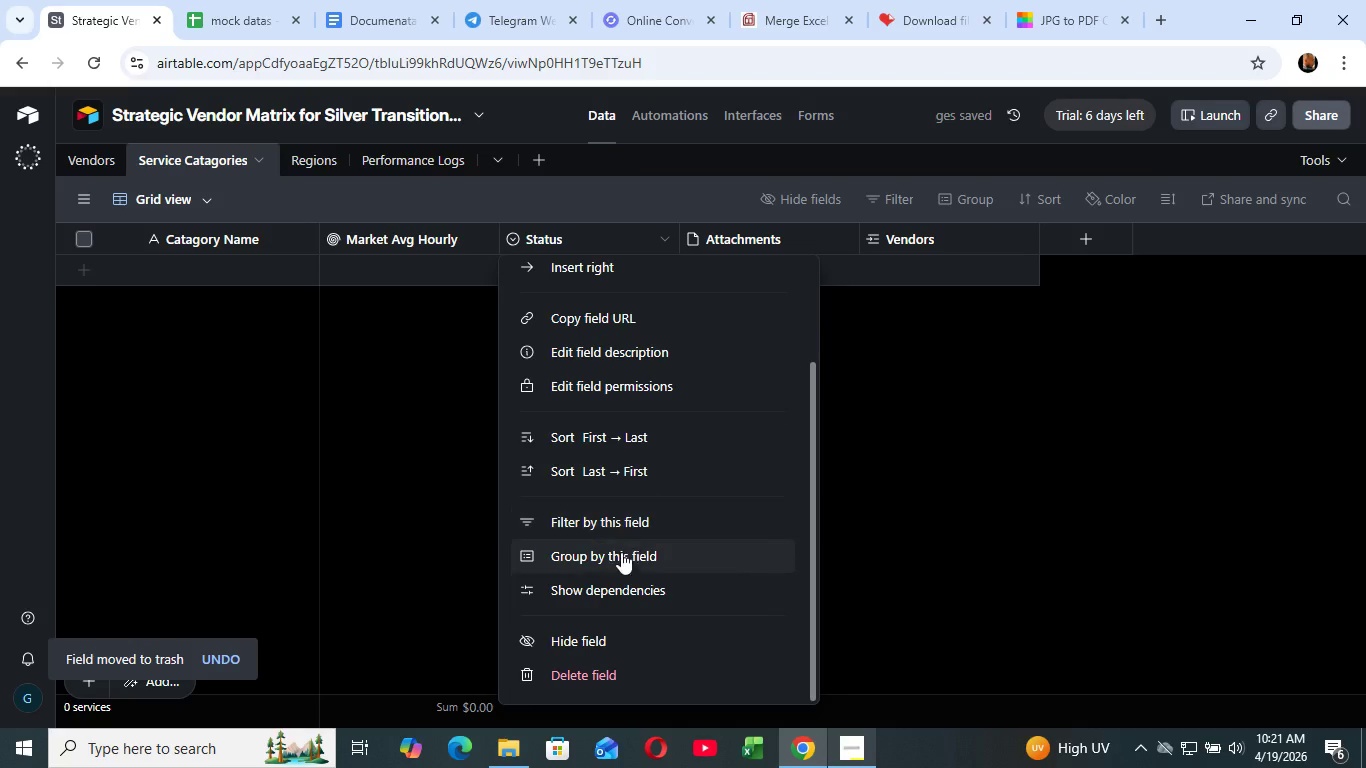 
scroll: coordinate [618, 555], scroll_direction: down, amount: 10.0
 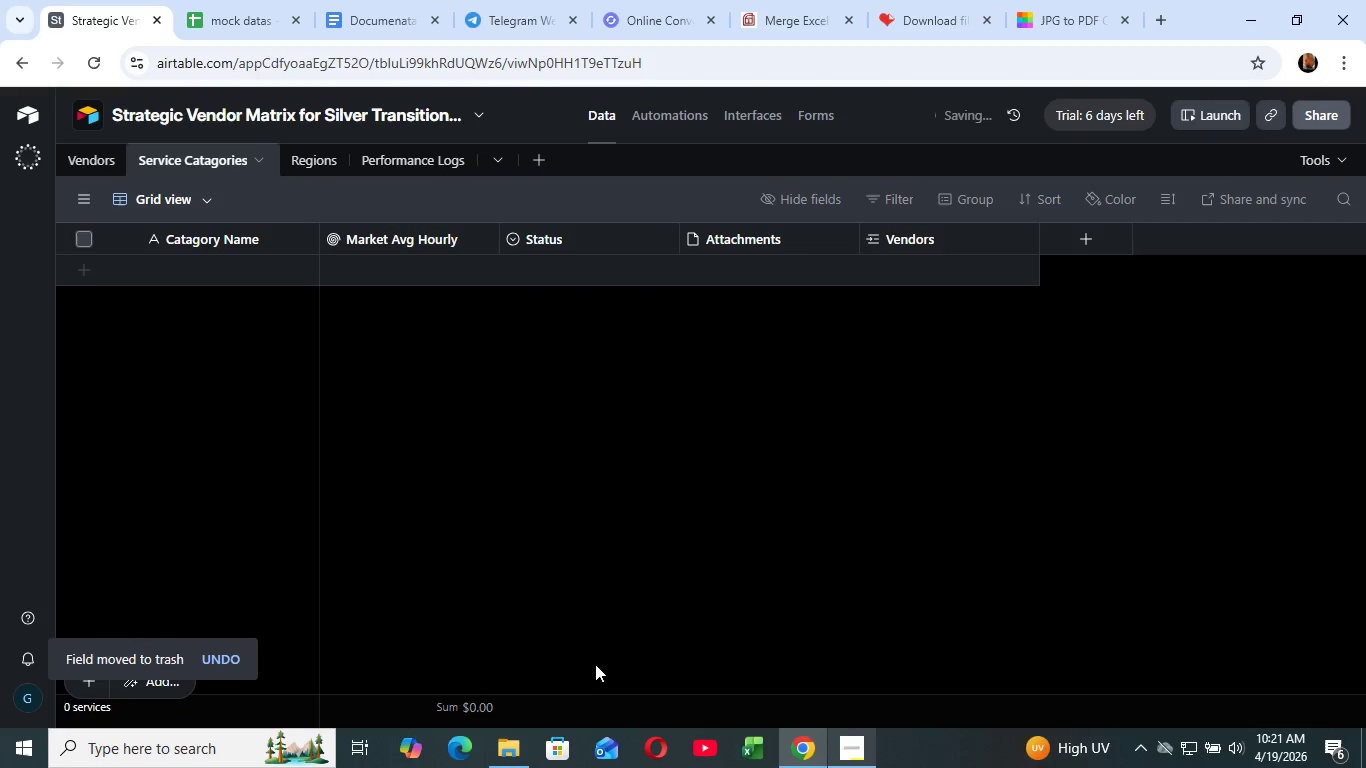 
left_click([597, 671])
 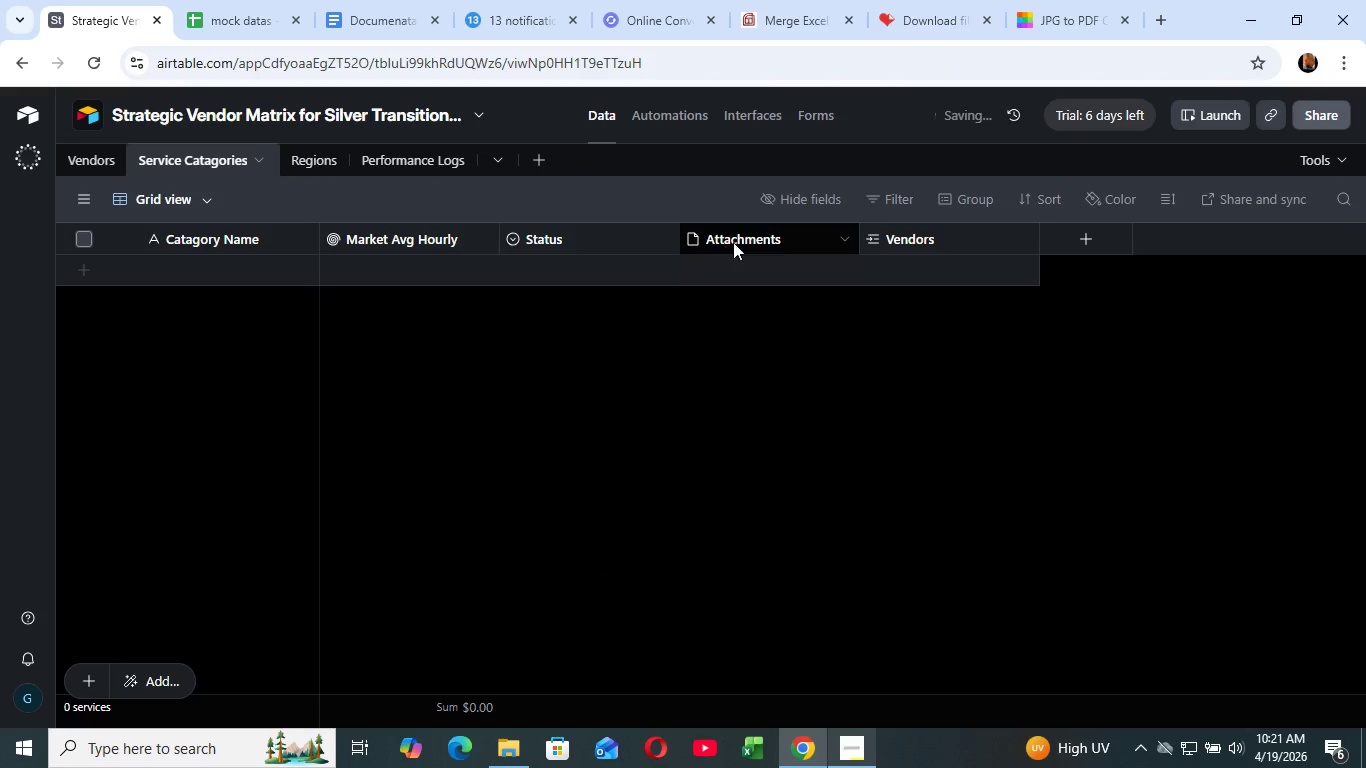 
wait(6.52)
 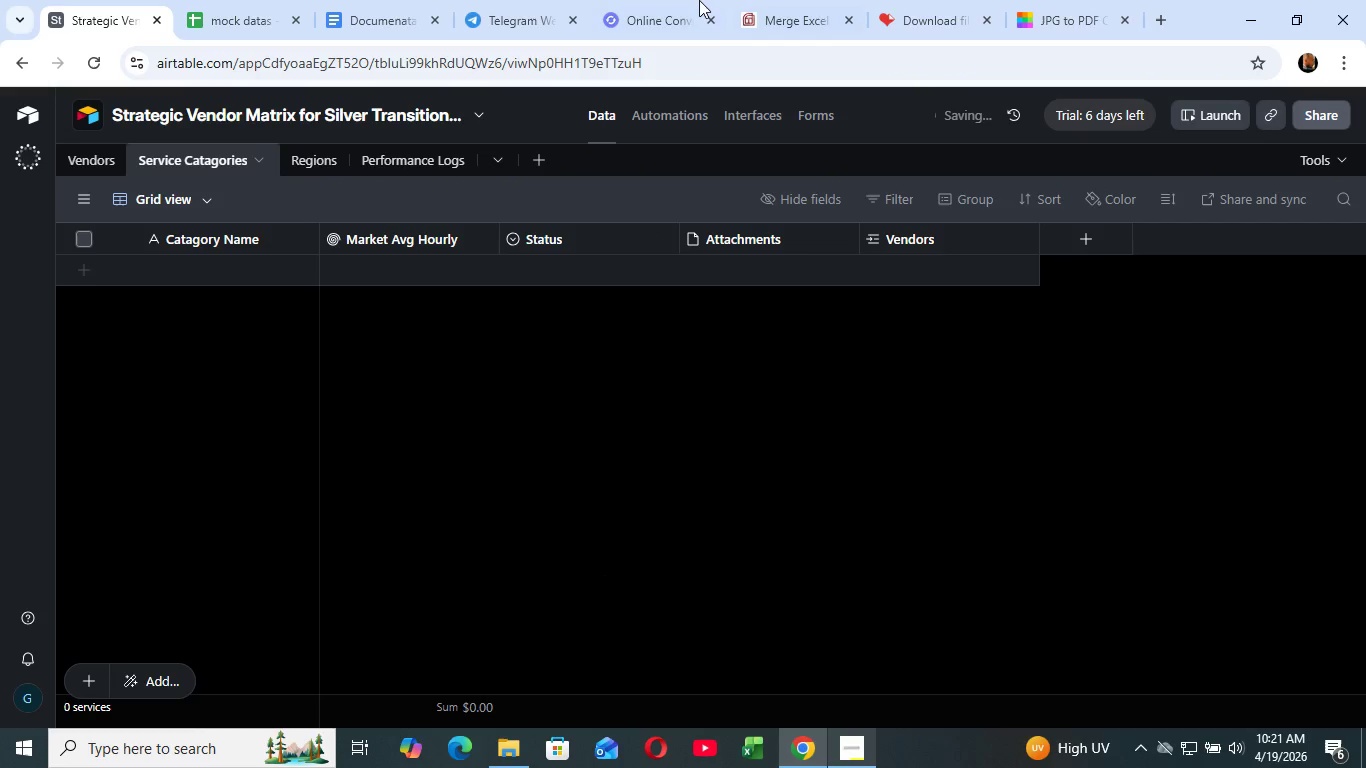 
left_click([844, 231])
 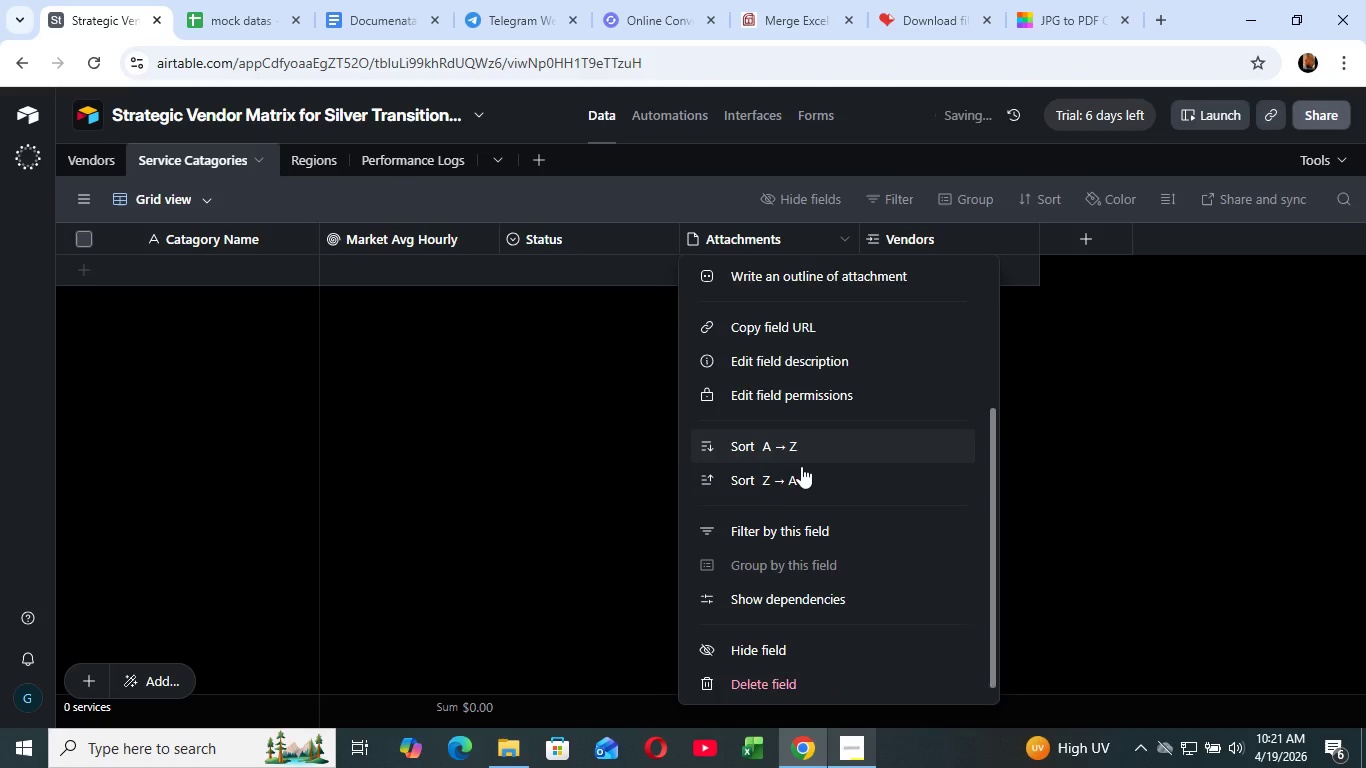 
scroll: coordinate [799, 479], scroll_direction: down, amount: 8.0
 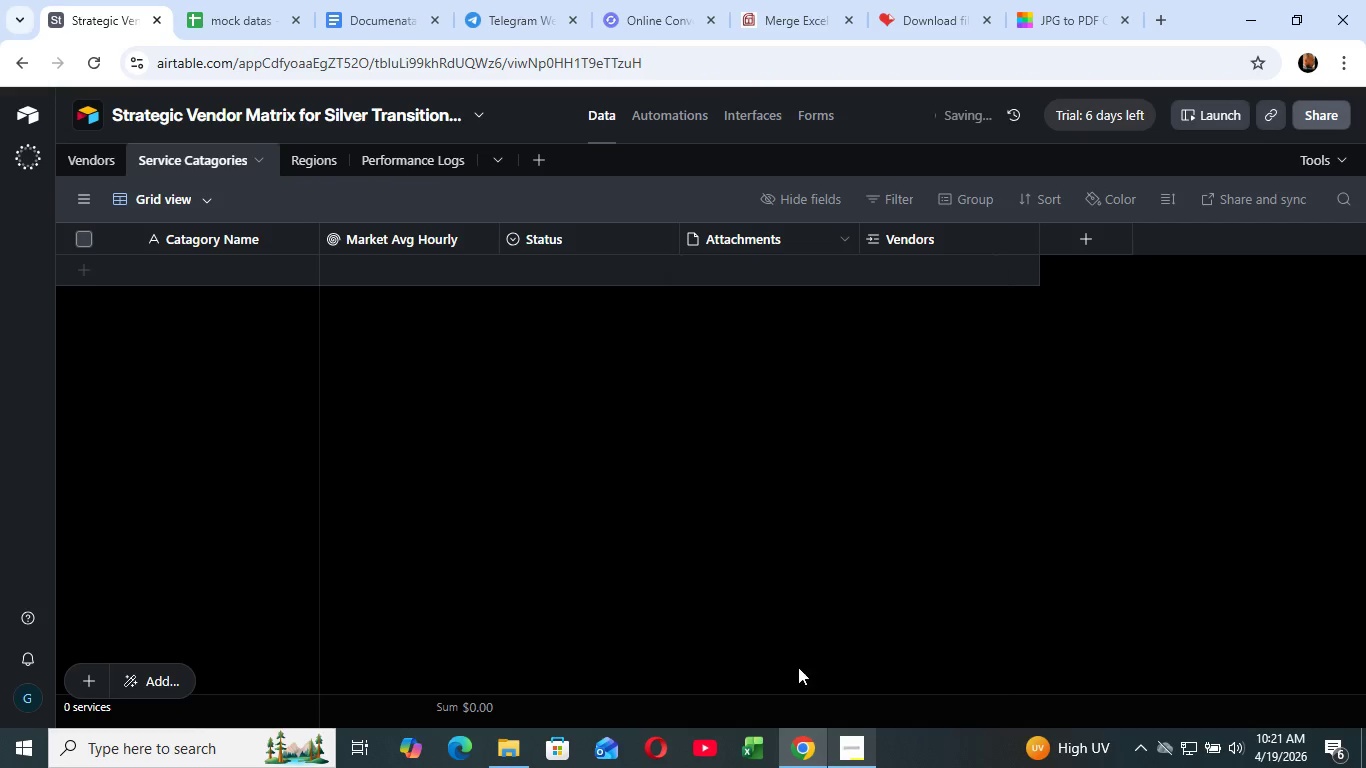 
left_click([798, 667])
 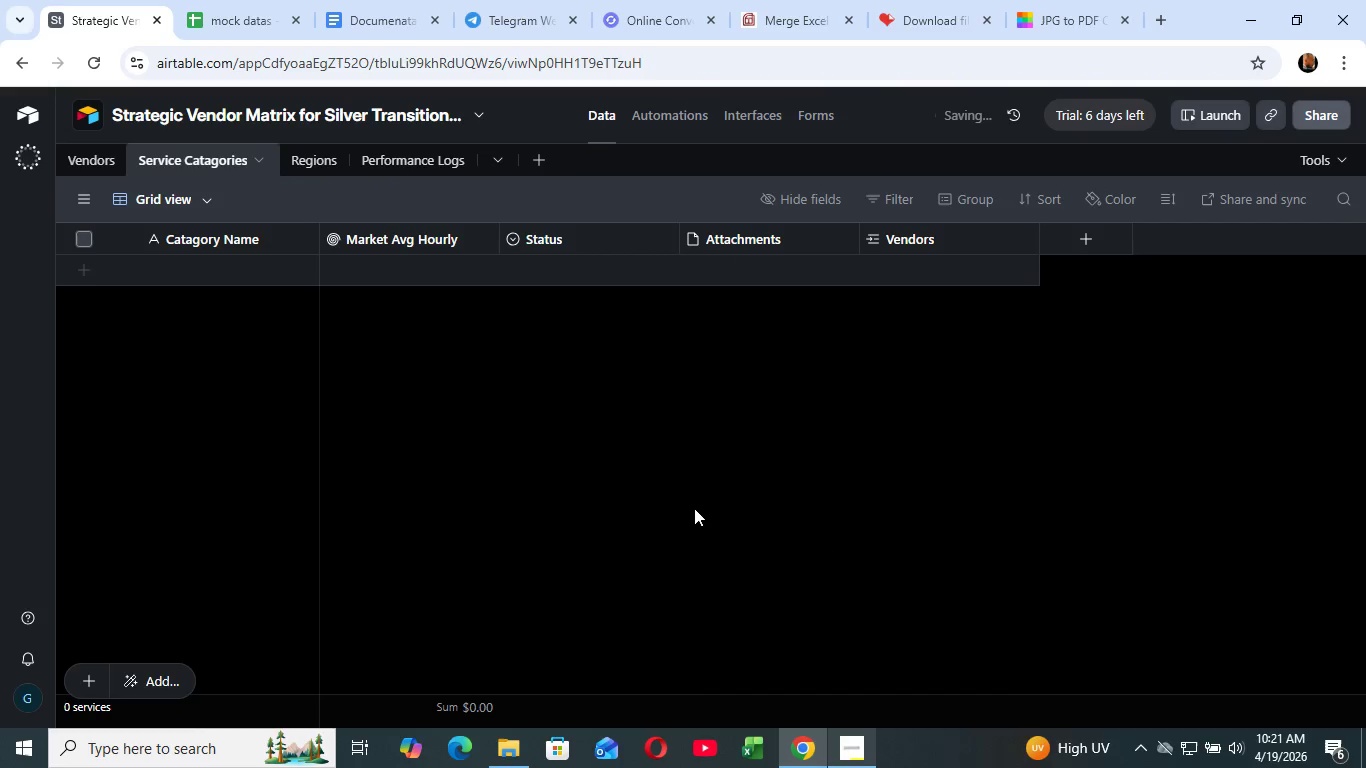 
left_click([694, 508])
 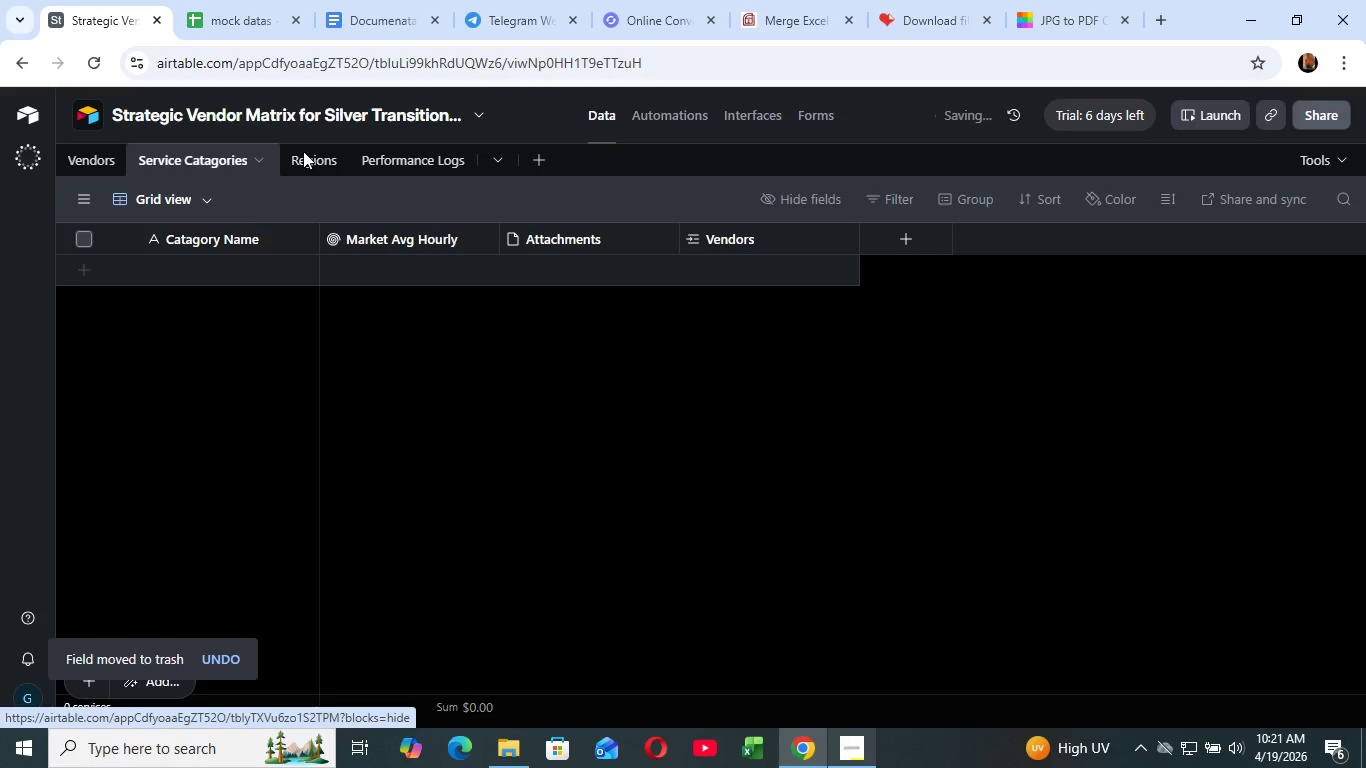 
left_click([303, 151])
 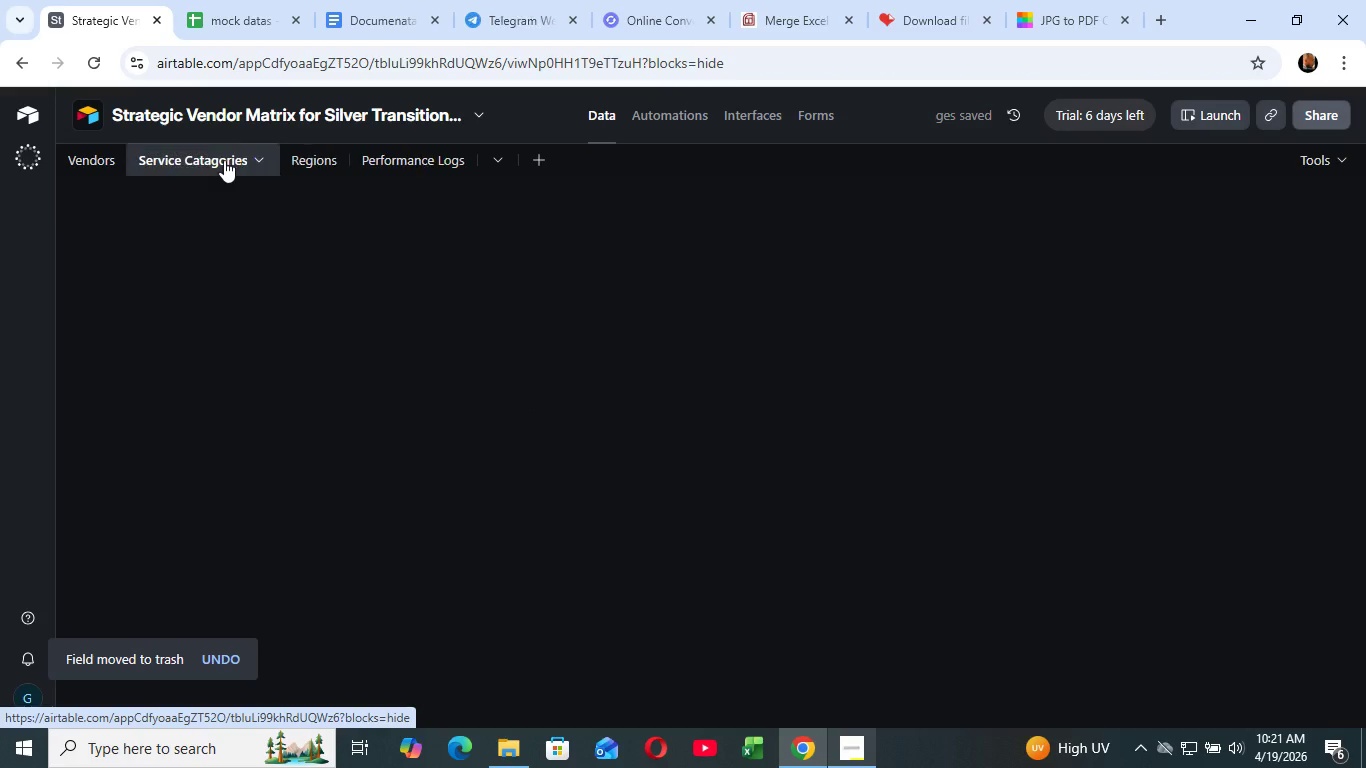 
left_click([224, 160])
 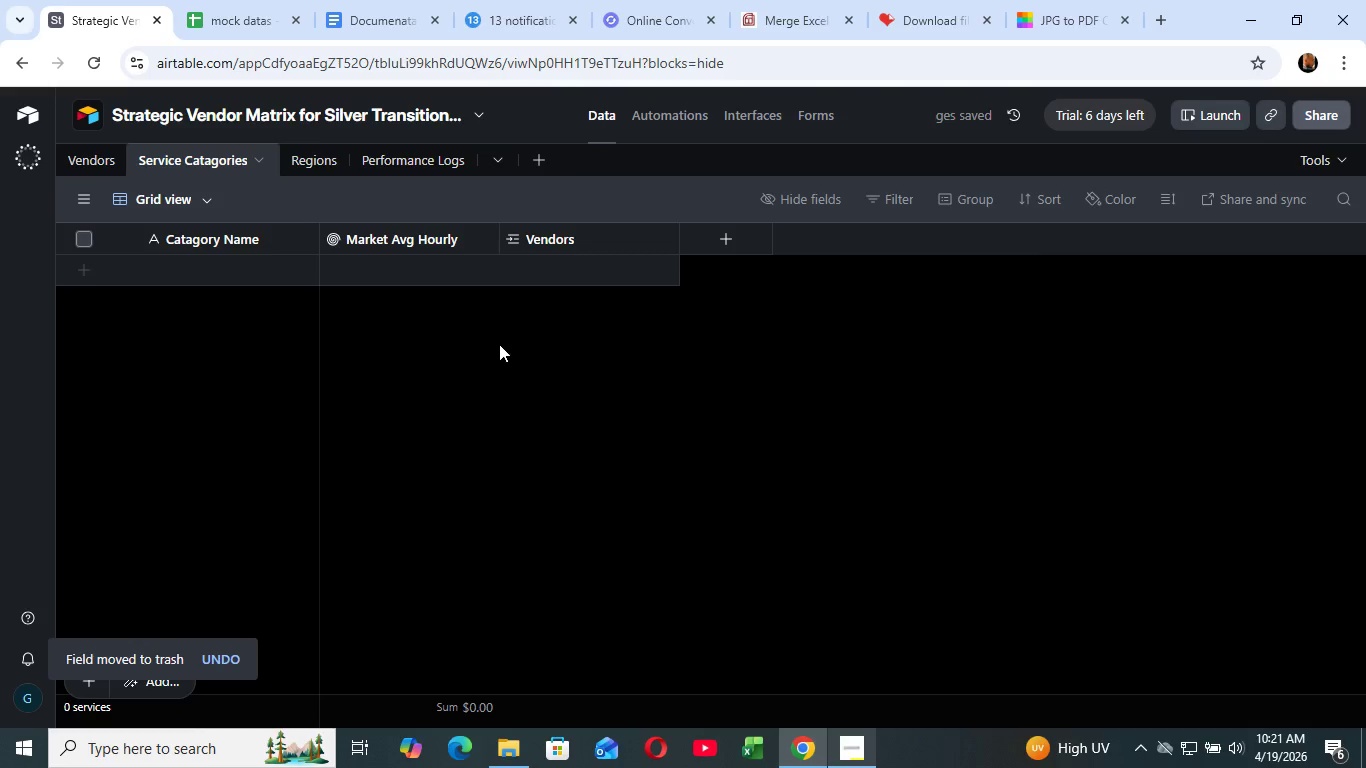 
wait(8.44)
 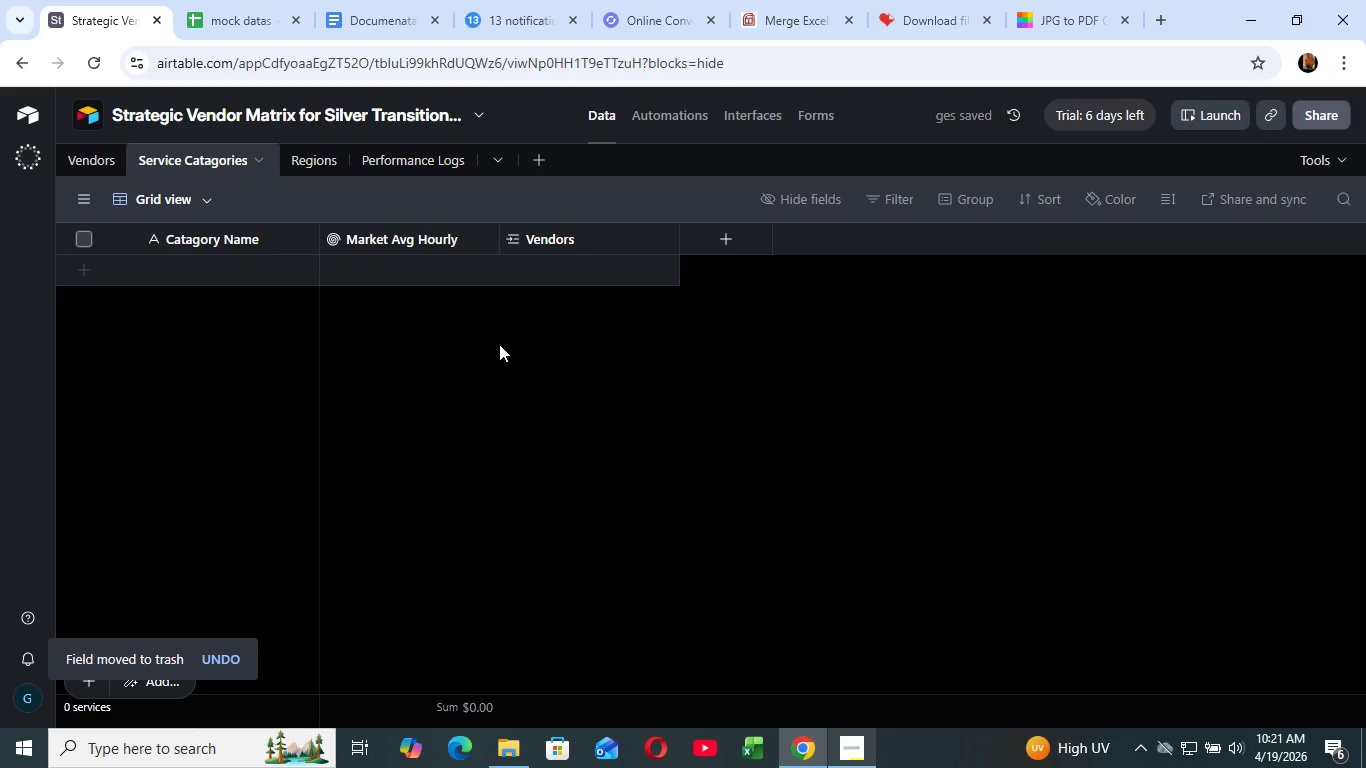 
mouse_move([378, 256])
 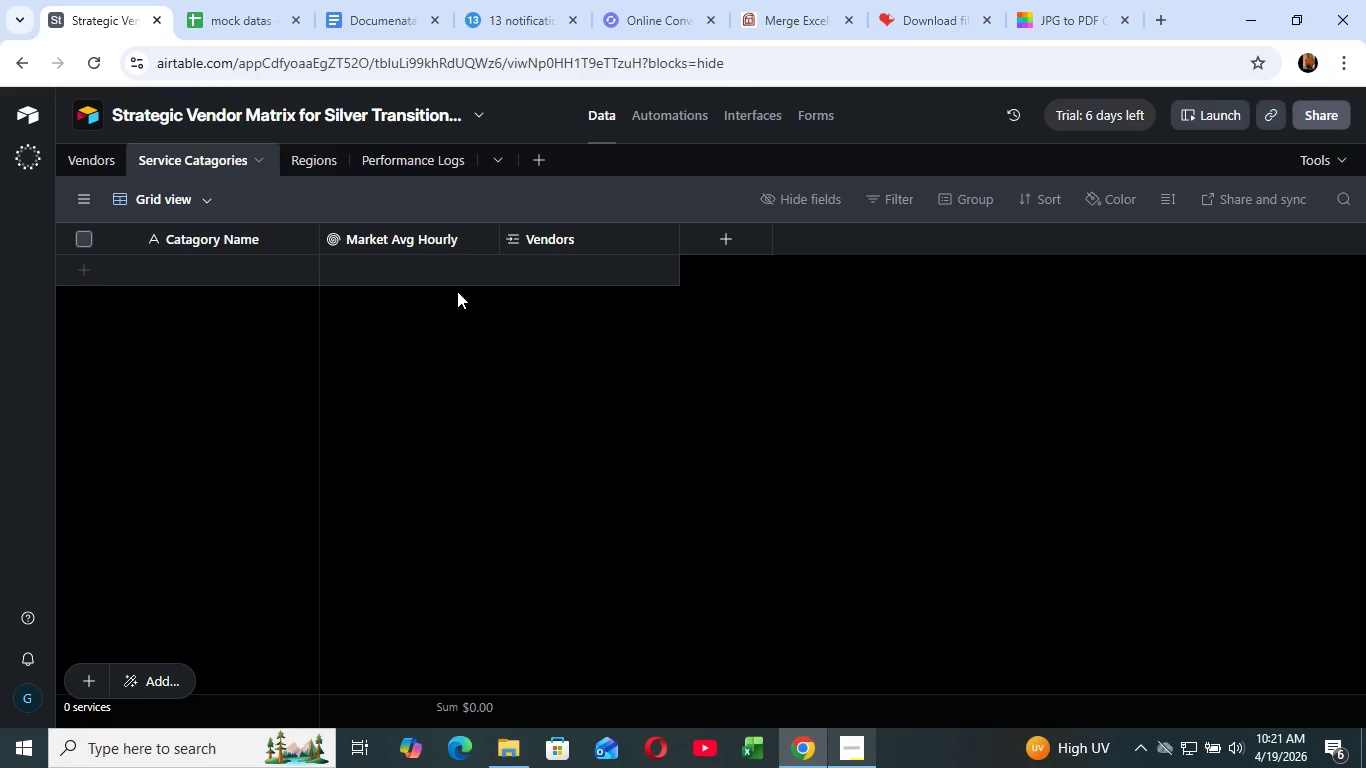 
wait(17.36)
 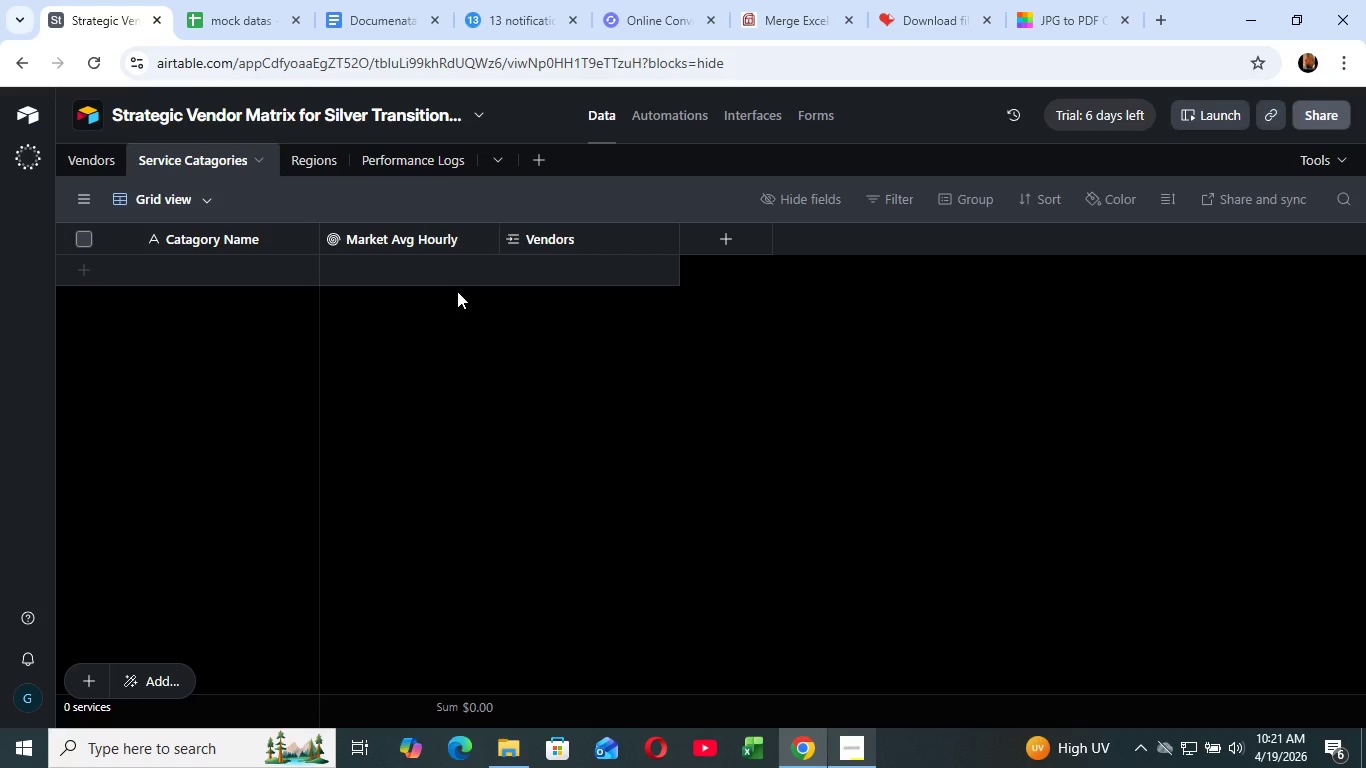 
left_click([315, 157])
 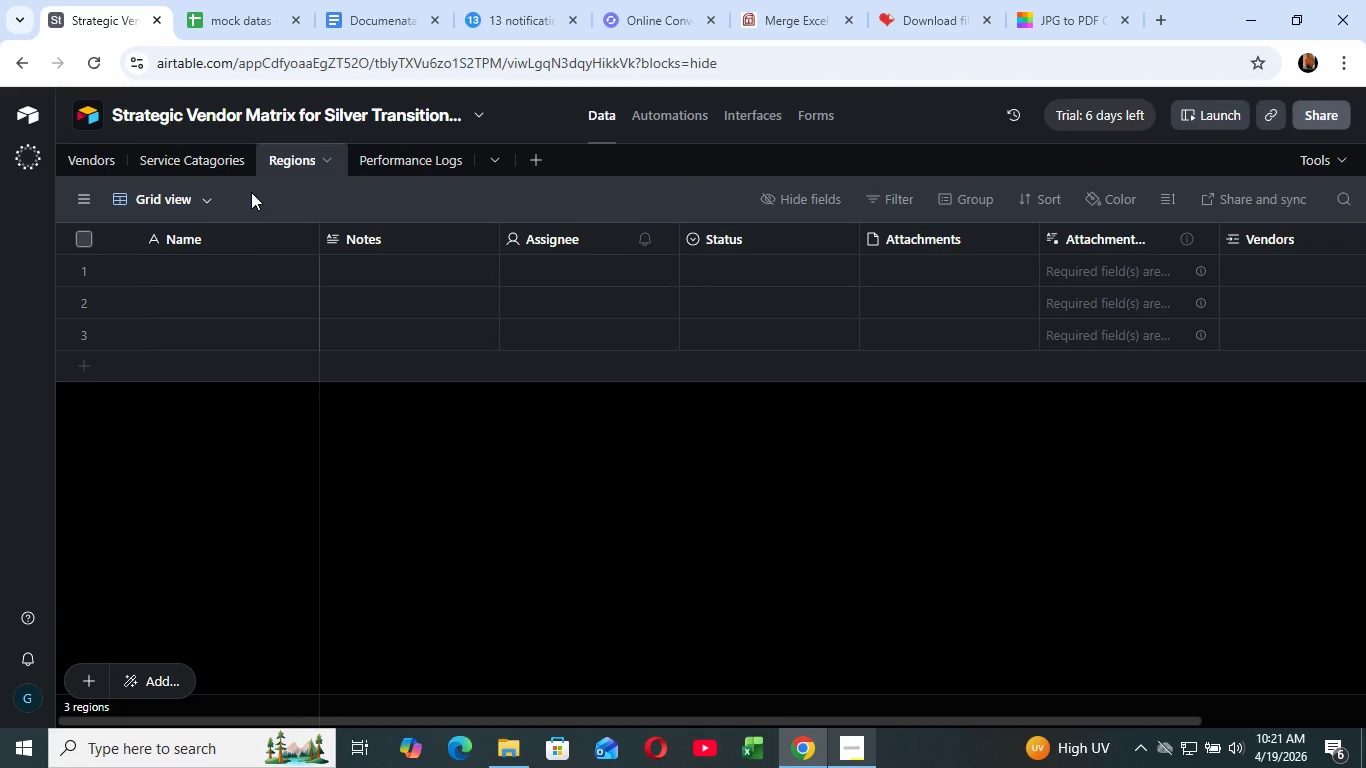 
wait(6.73)
 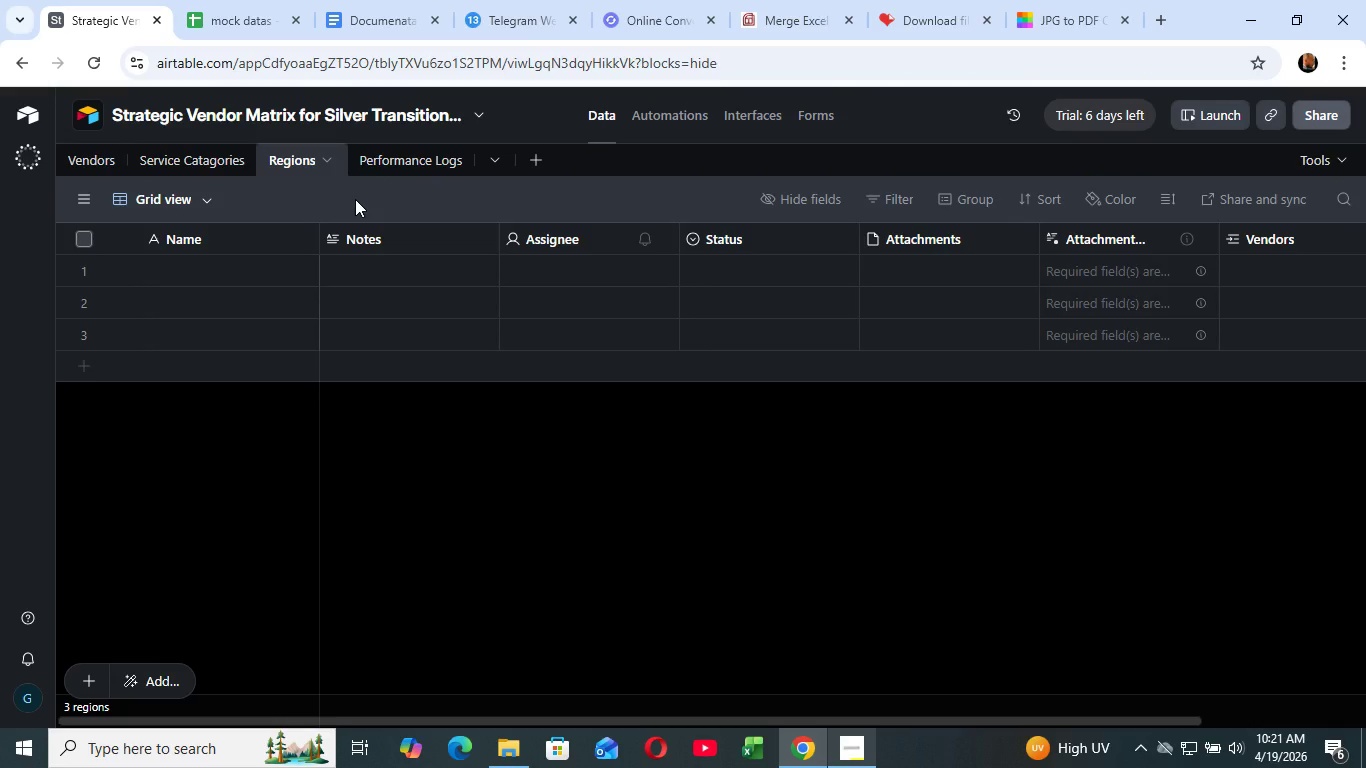 
left_click([293, 233])
 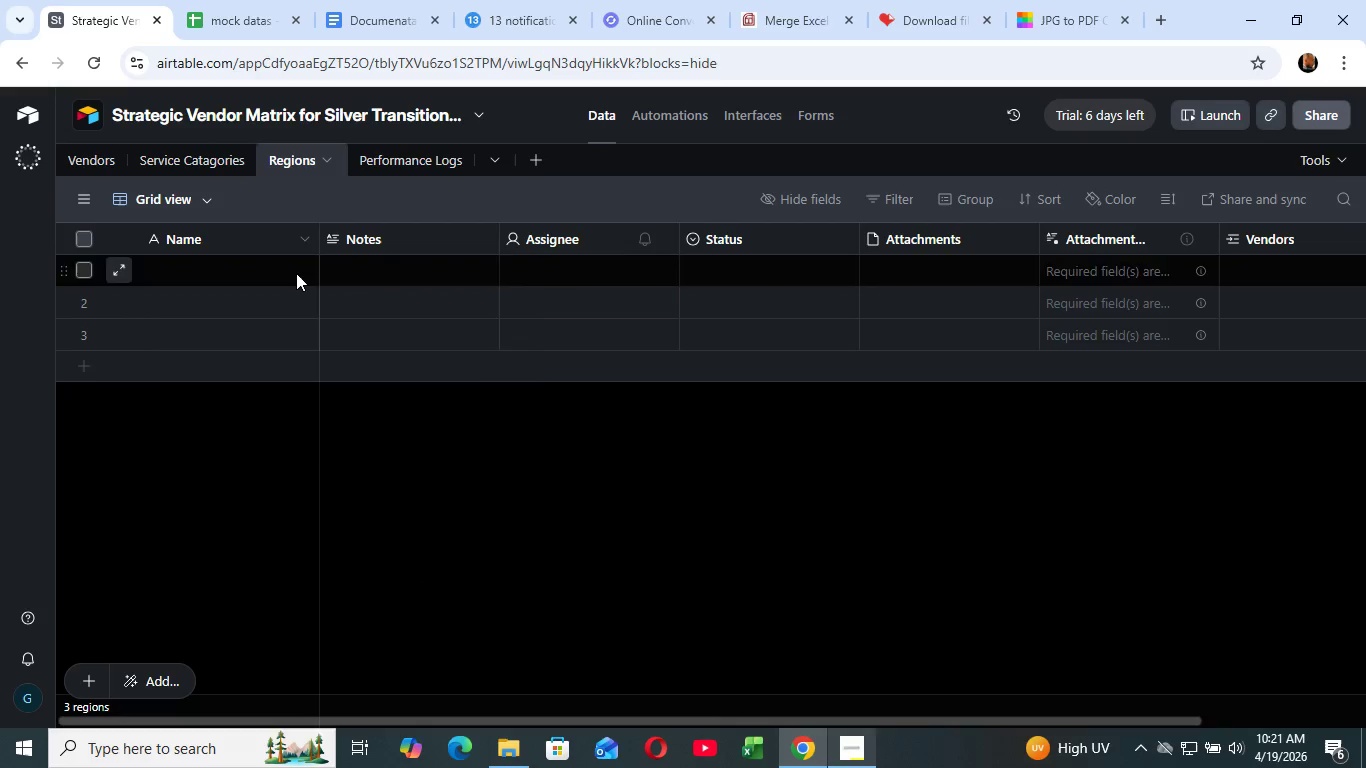 
left_click([296, 273])
 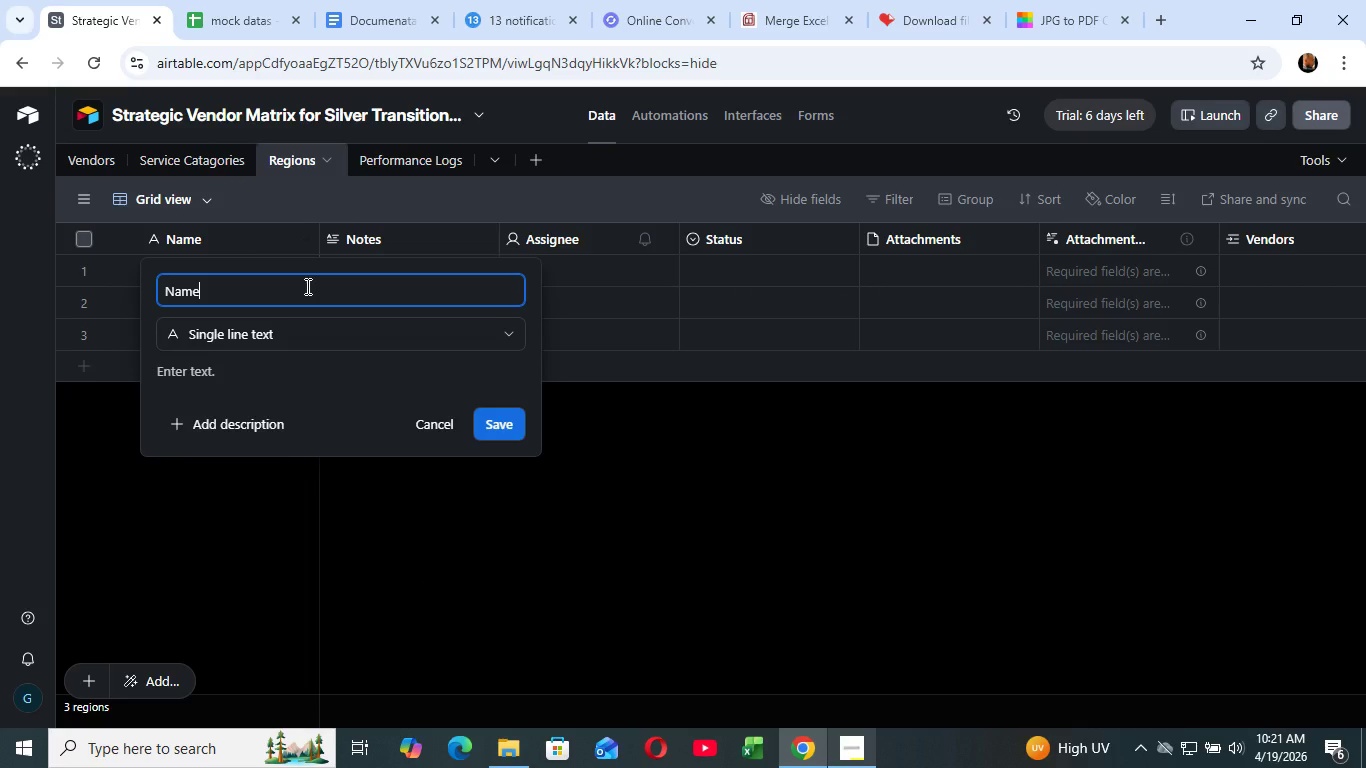 
left_click([309, 294])
 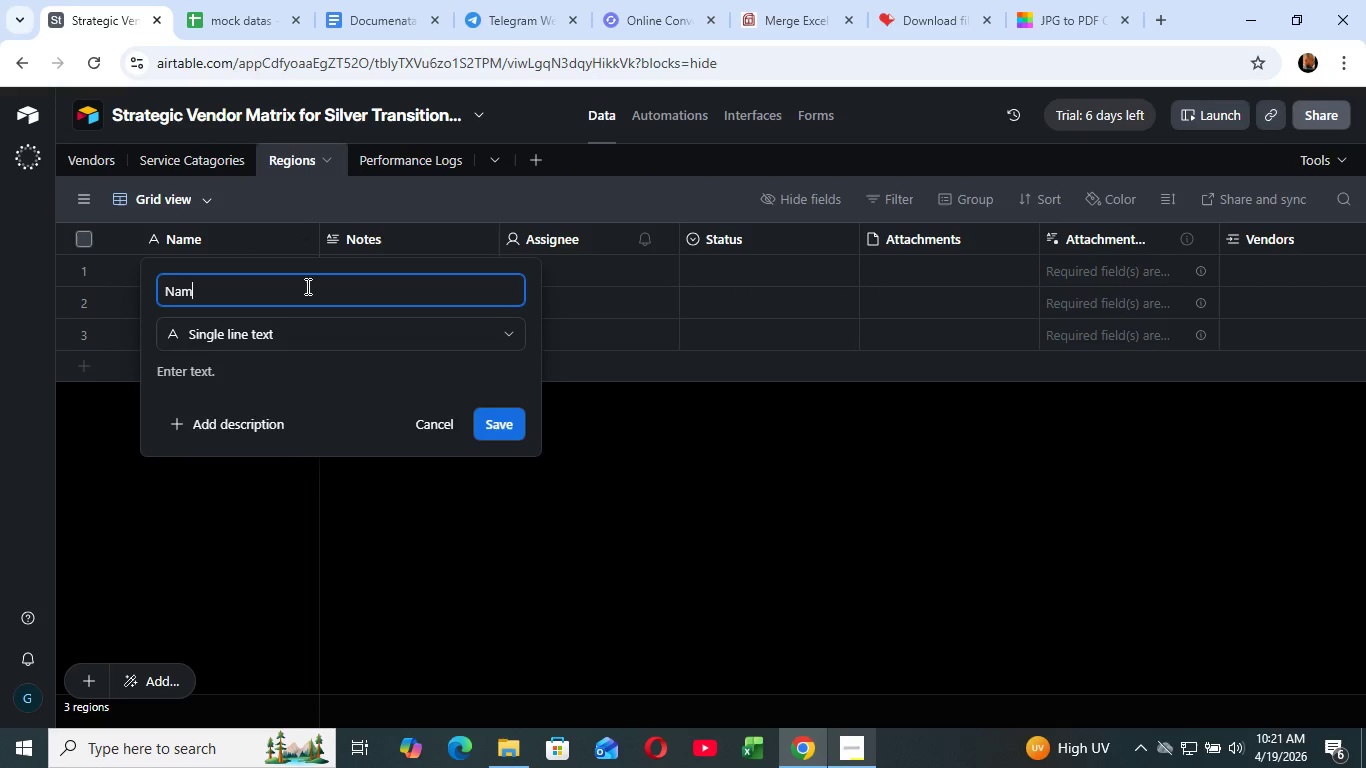 
hold_key(key=Backspace, duration=1.0)
 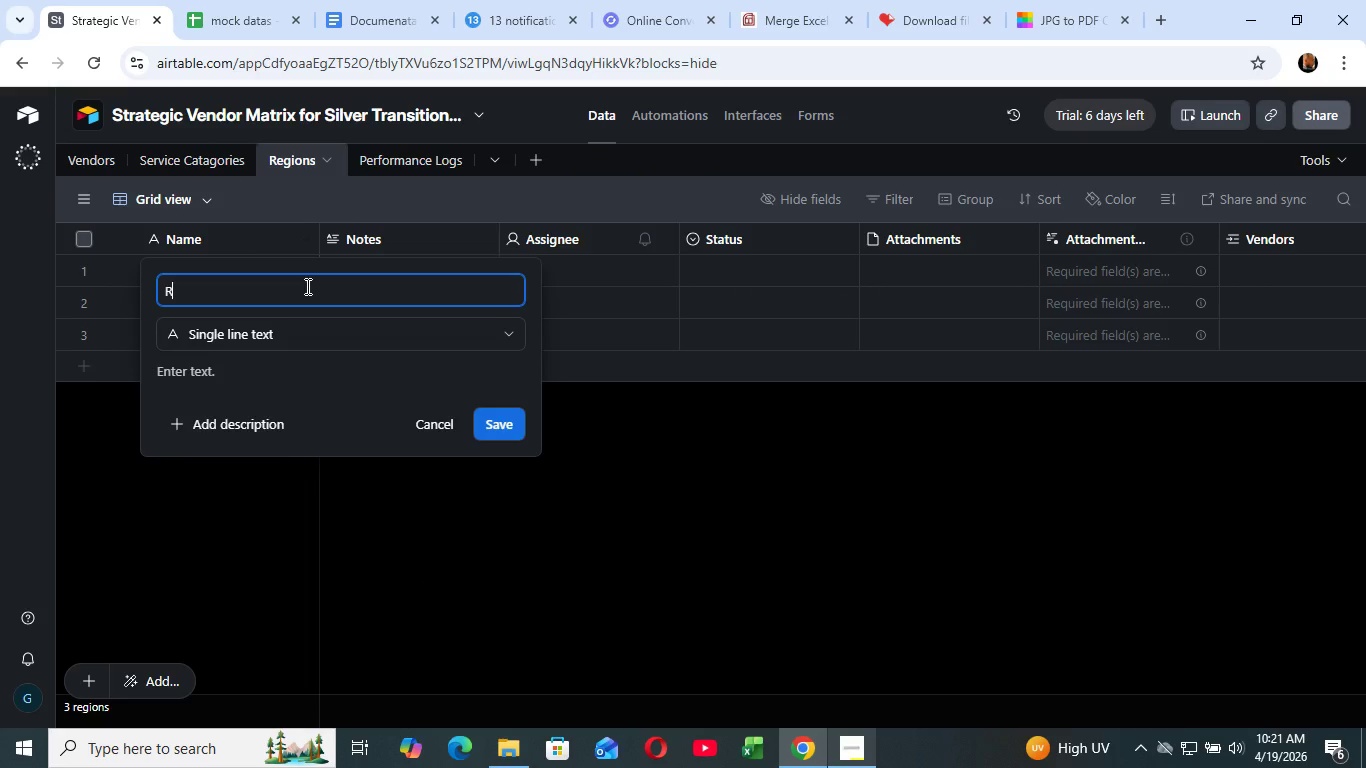 
type(Region Name)
 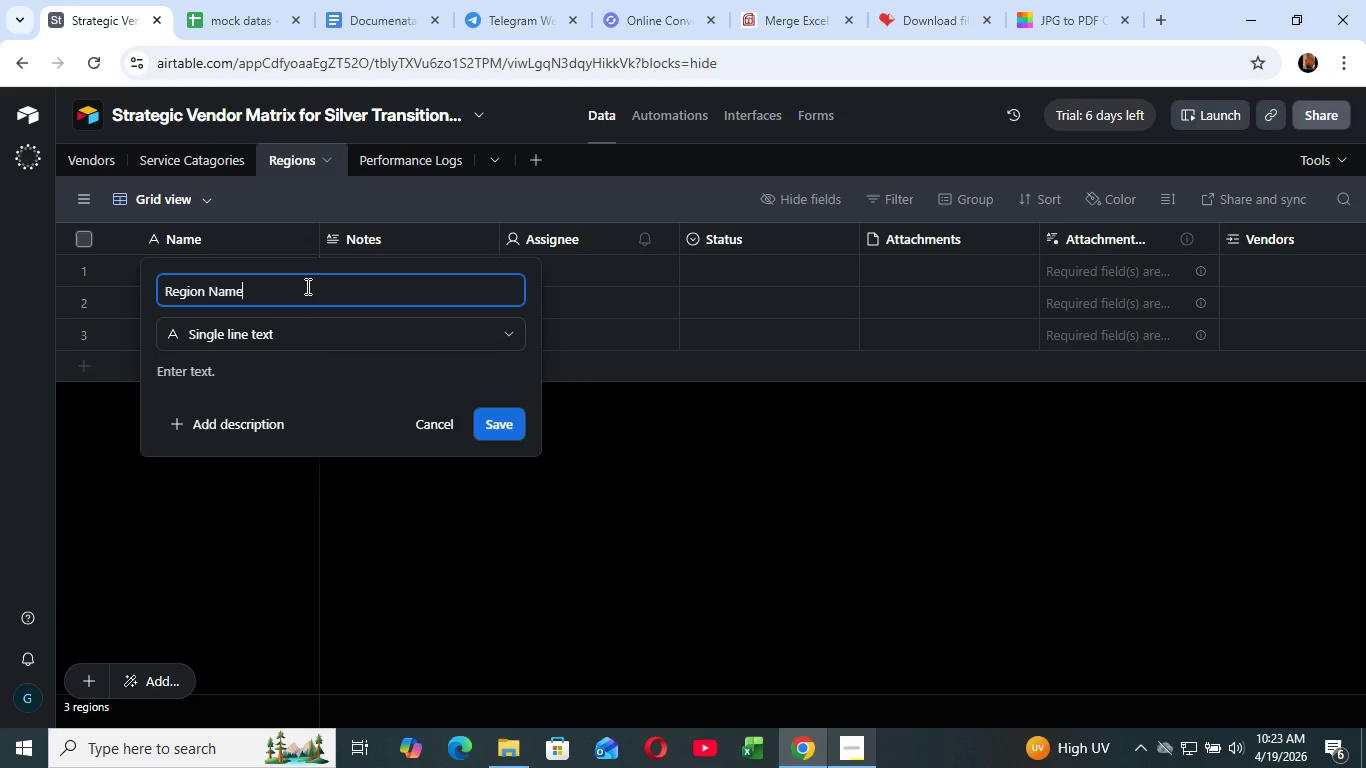 
wait(70.28)
 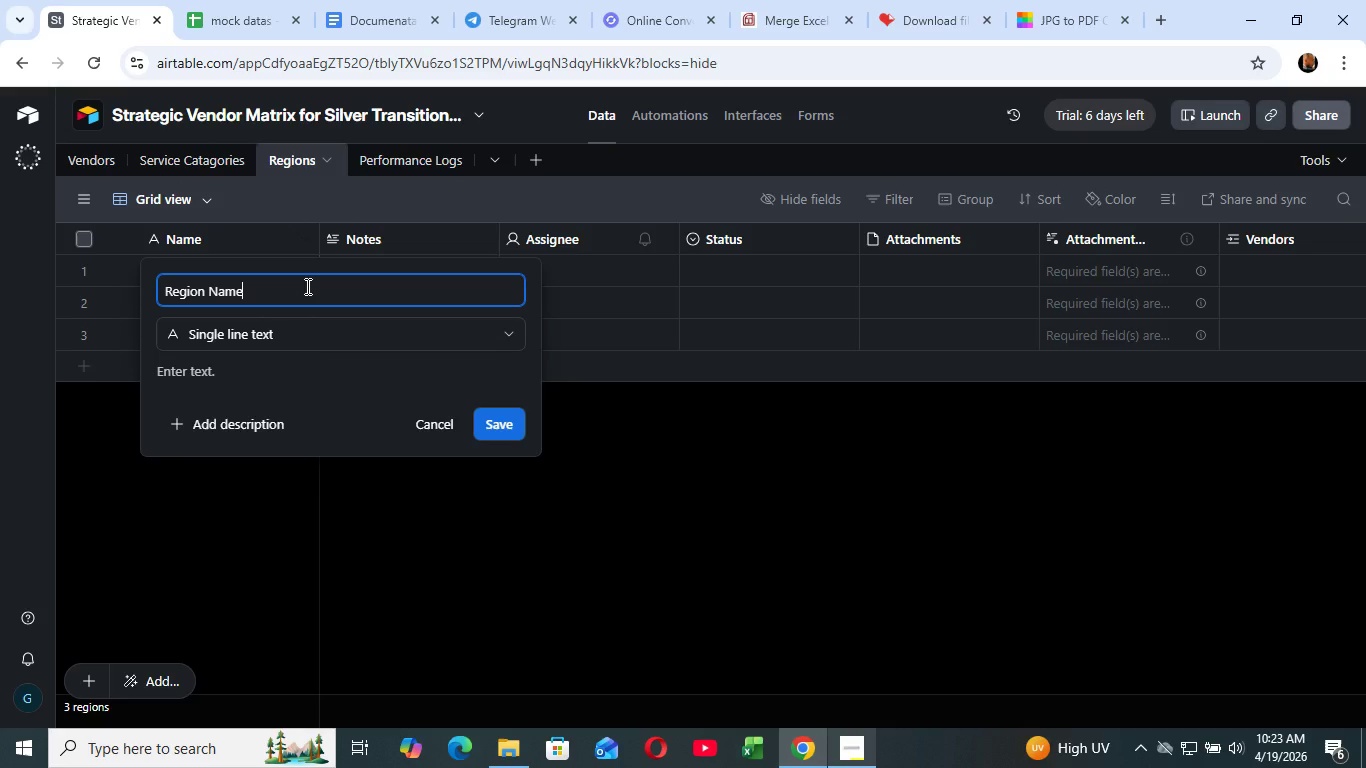 
left_click([482, 418])
 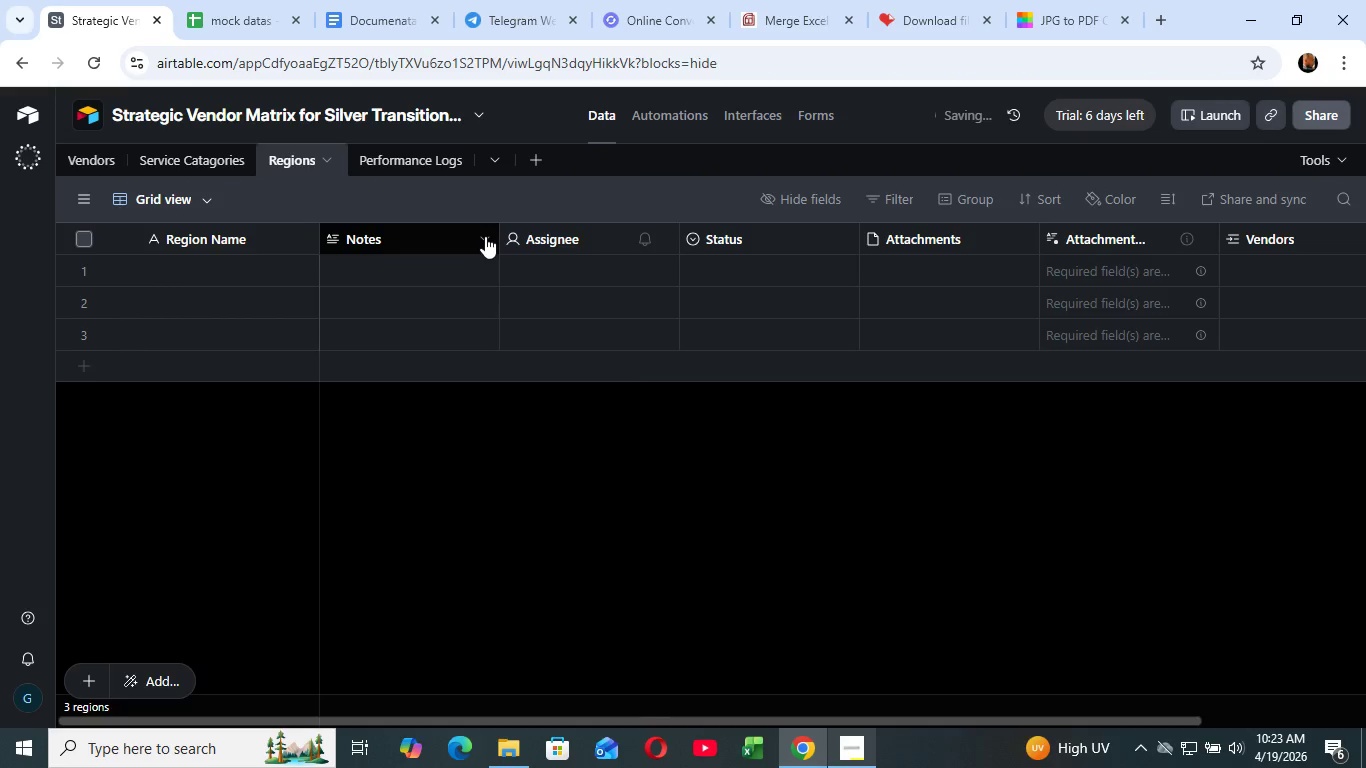 
left_click([485, 236])
 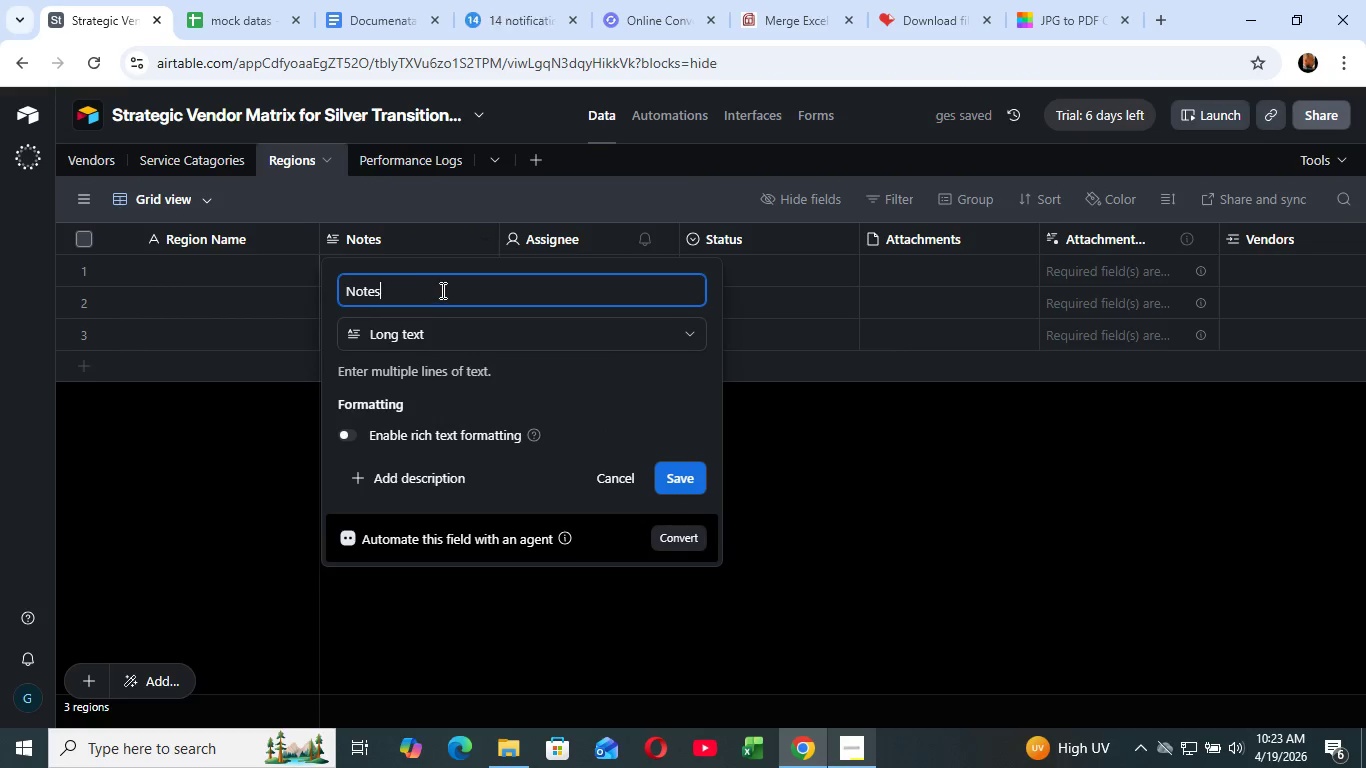 
left_click([440, 293])
 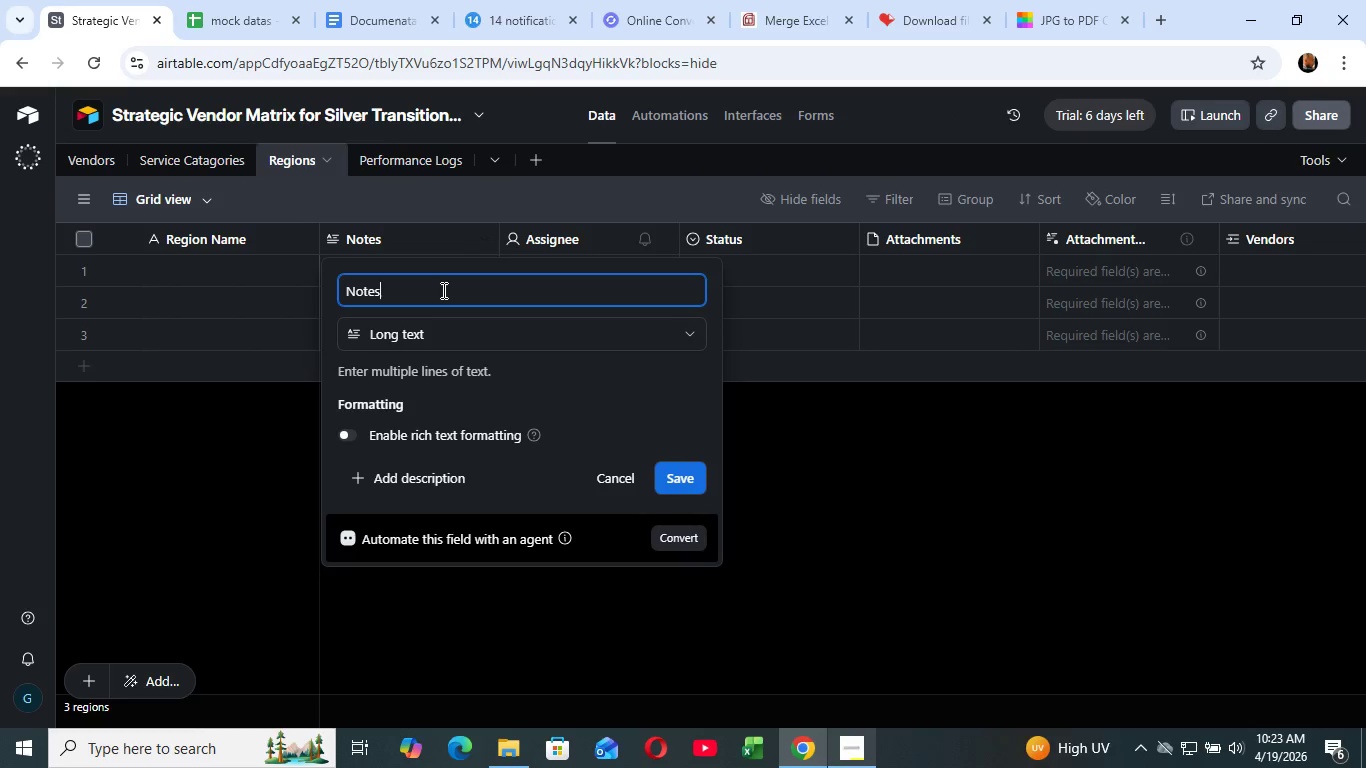 
hold_key(key=Backspace, duration=1.03)
 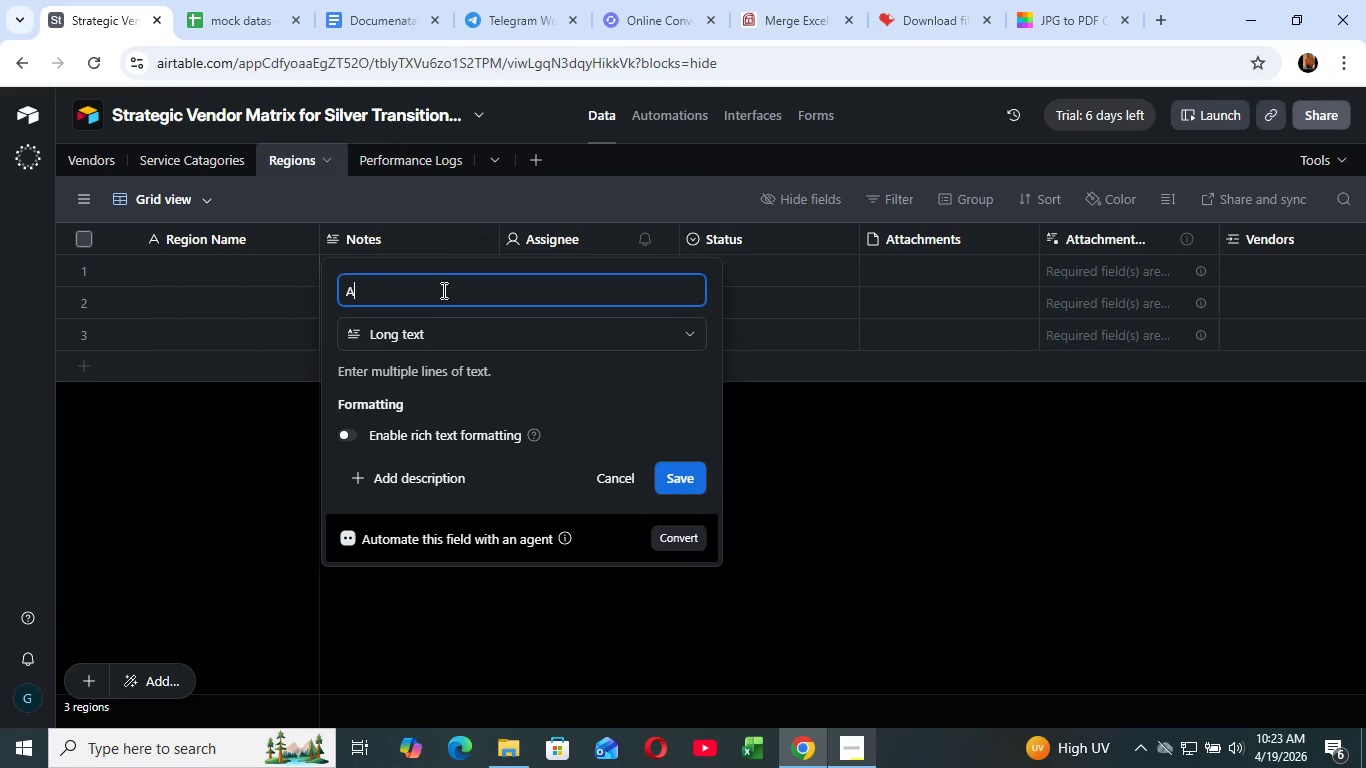 
type(AVAilability count)
 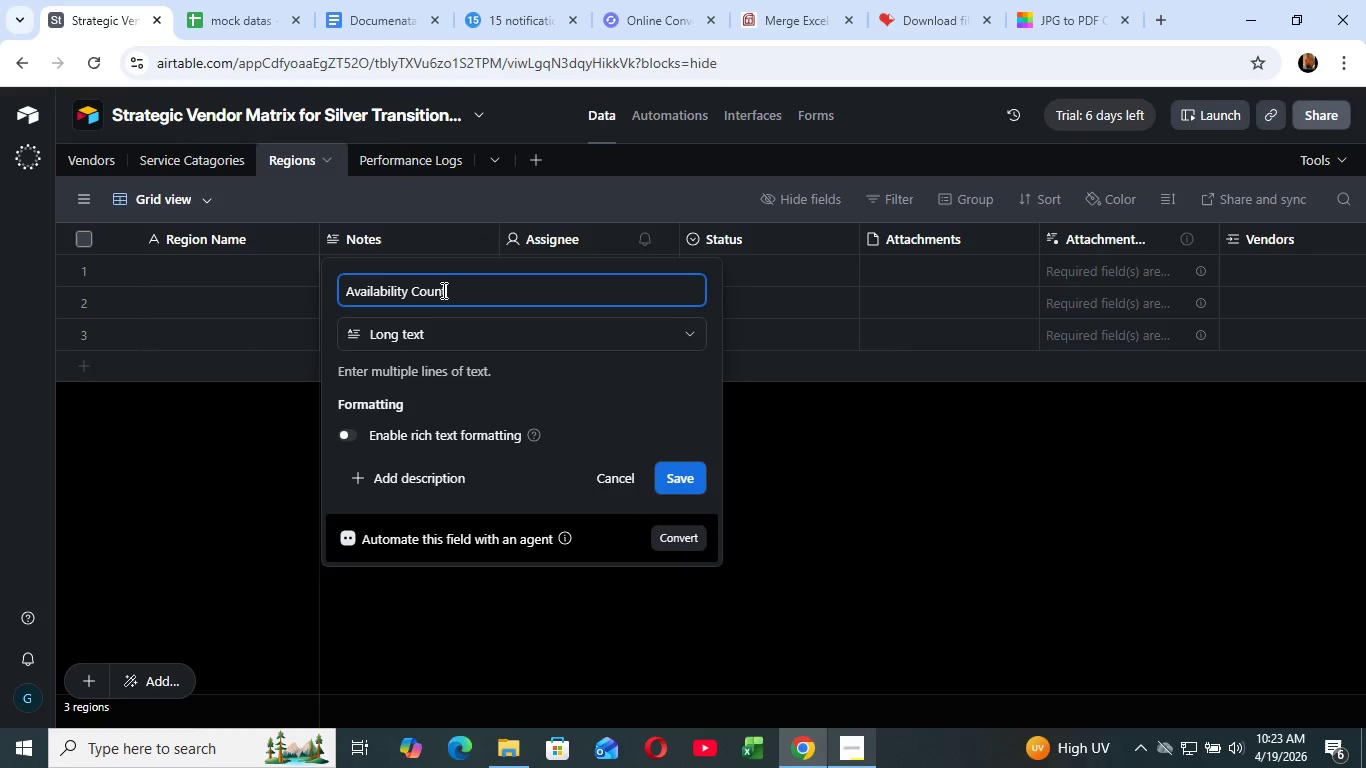 
wait(22.26)
 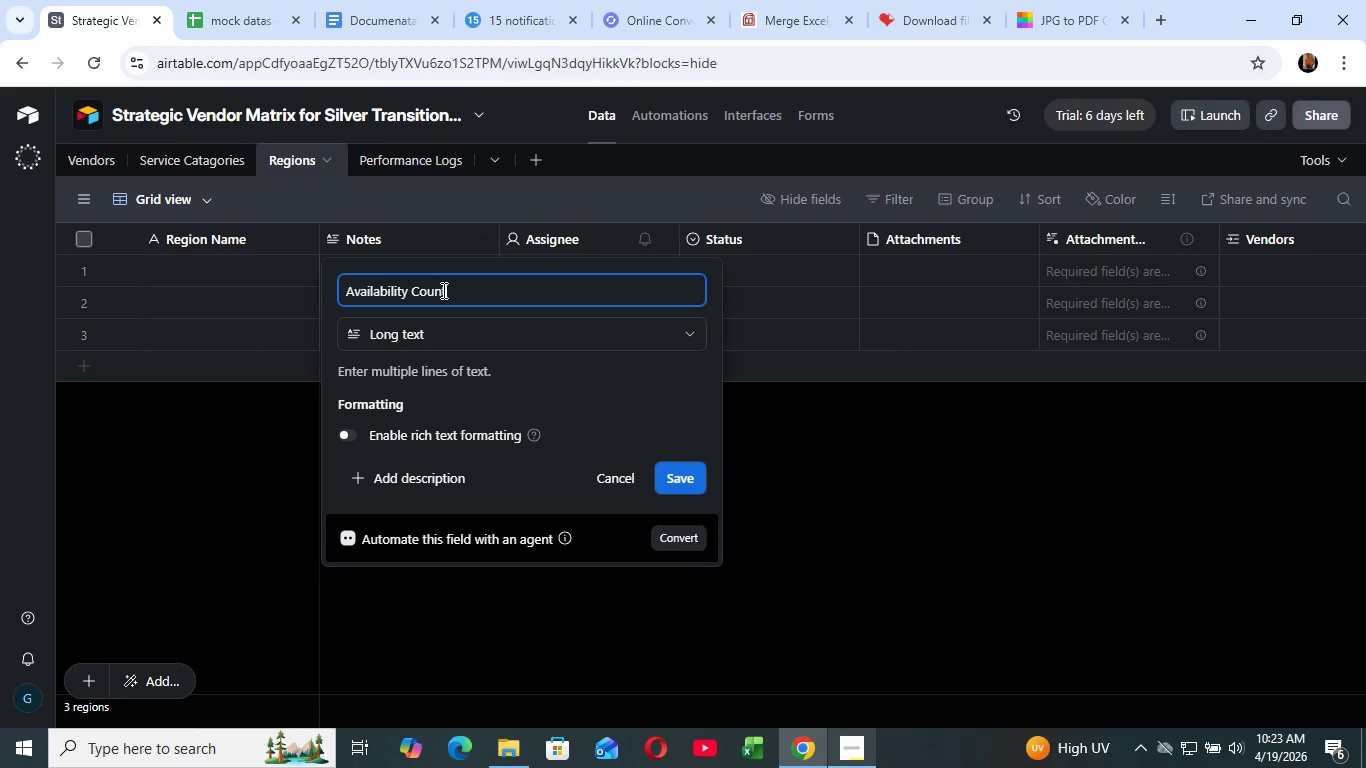 
left_click([440, 322])
 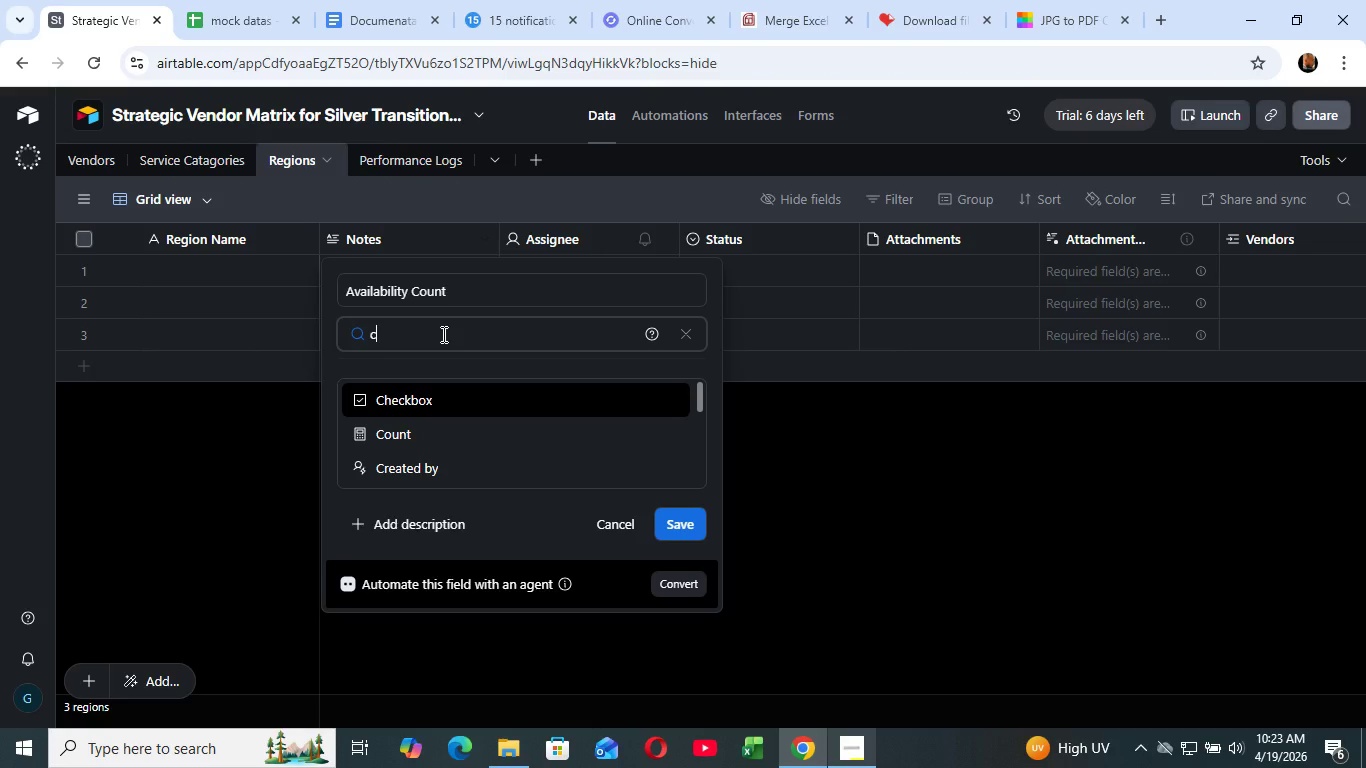 
type(count)
 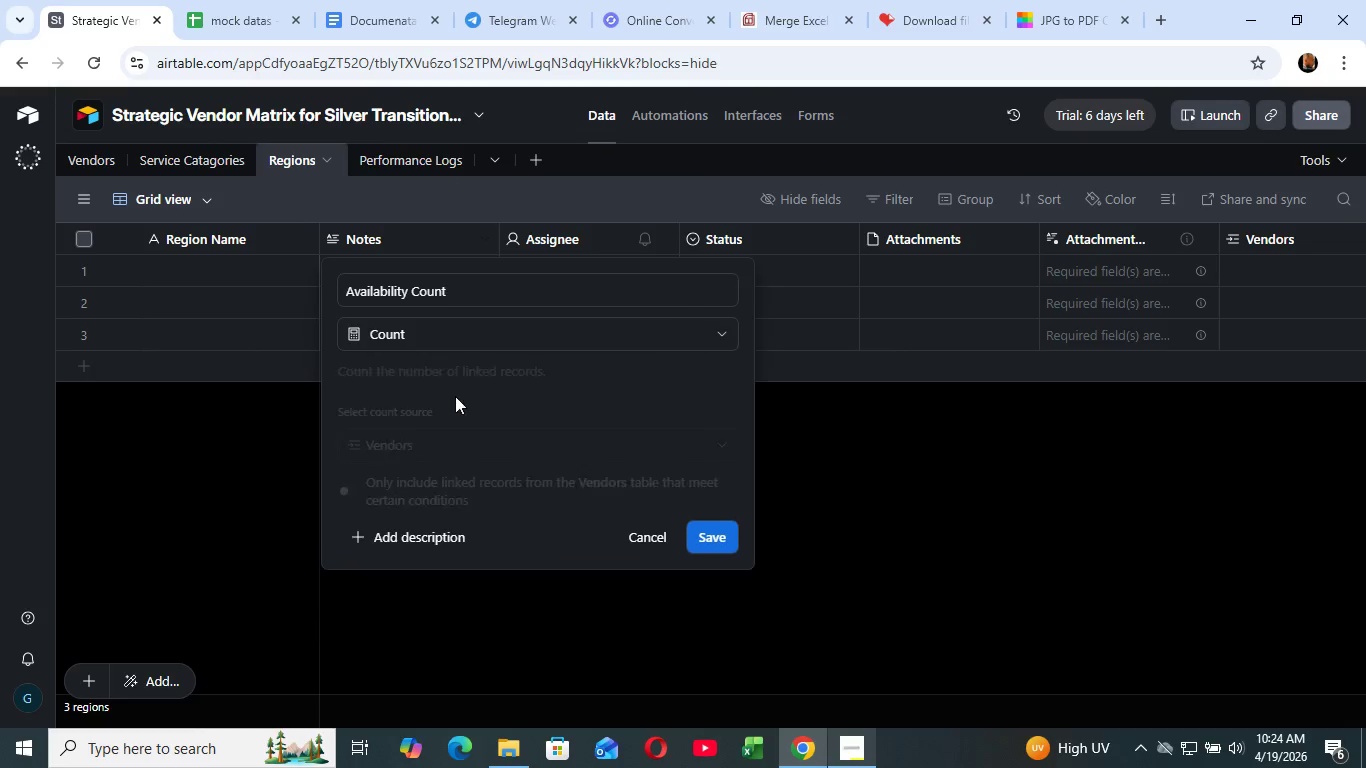 
left_click([454, 397])
 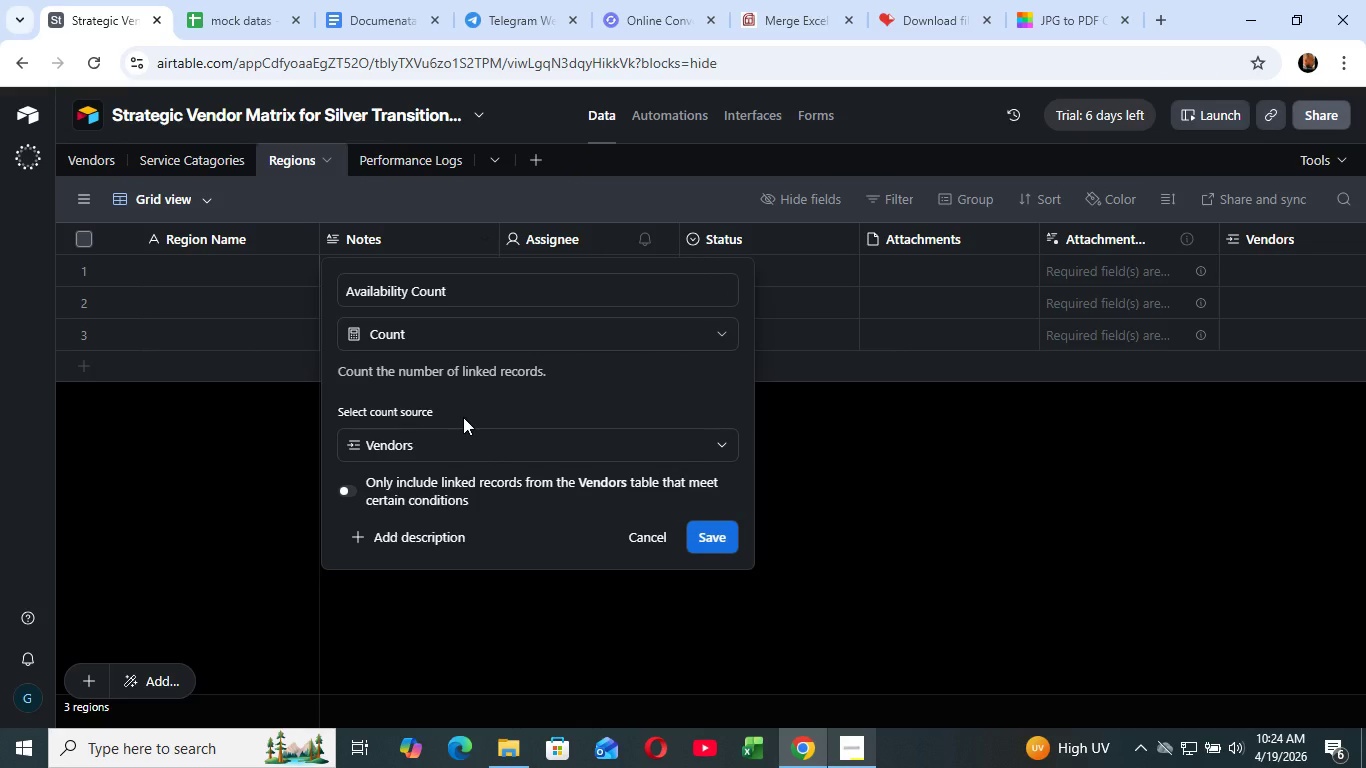 
wait(12.33)
 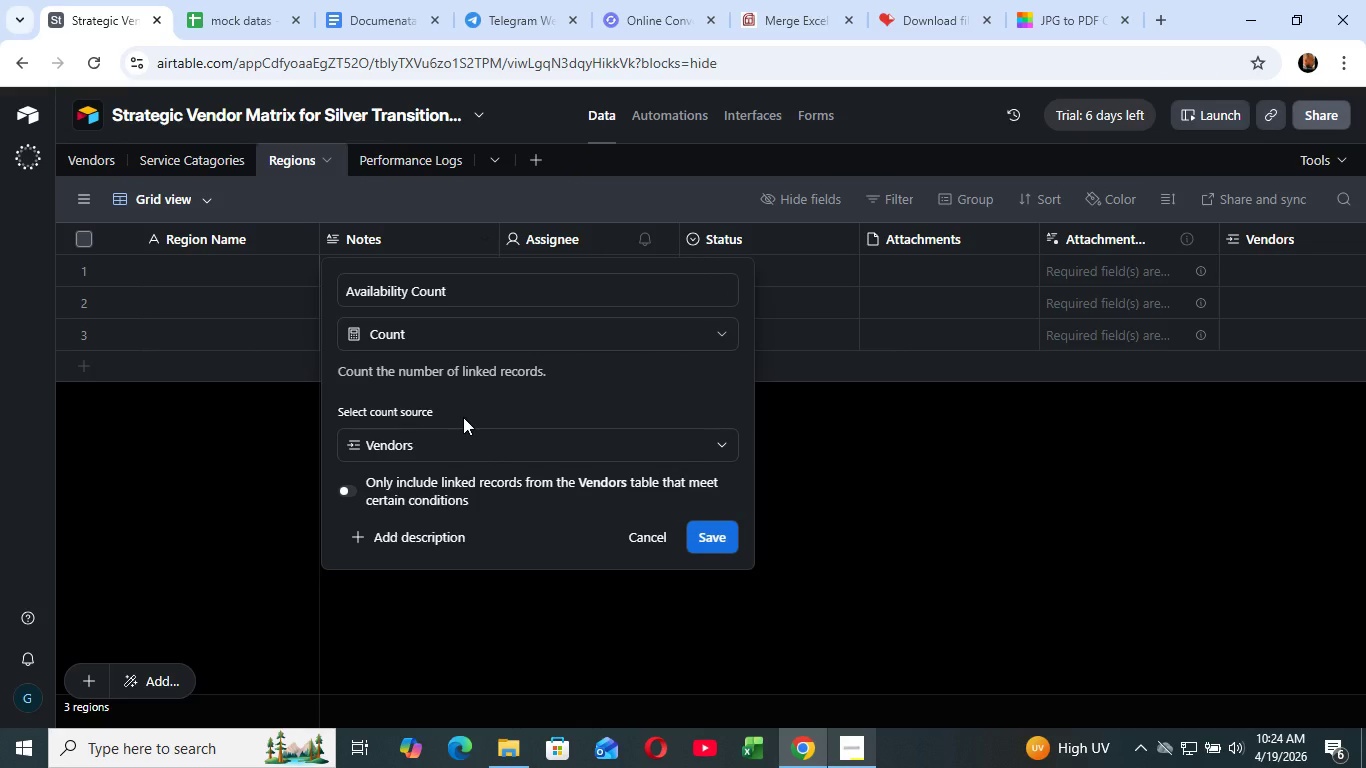 
scroll: coordinate [453, 437], scroll_direction: down, amount: 4.0
 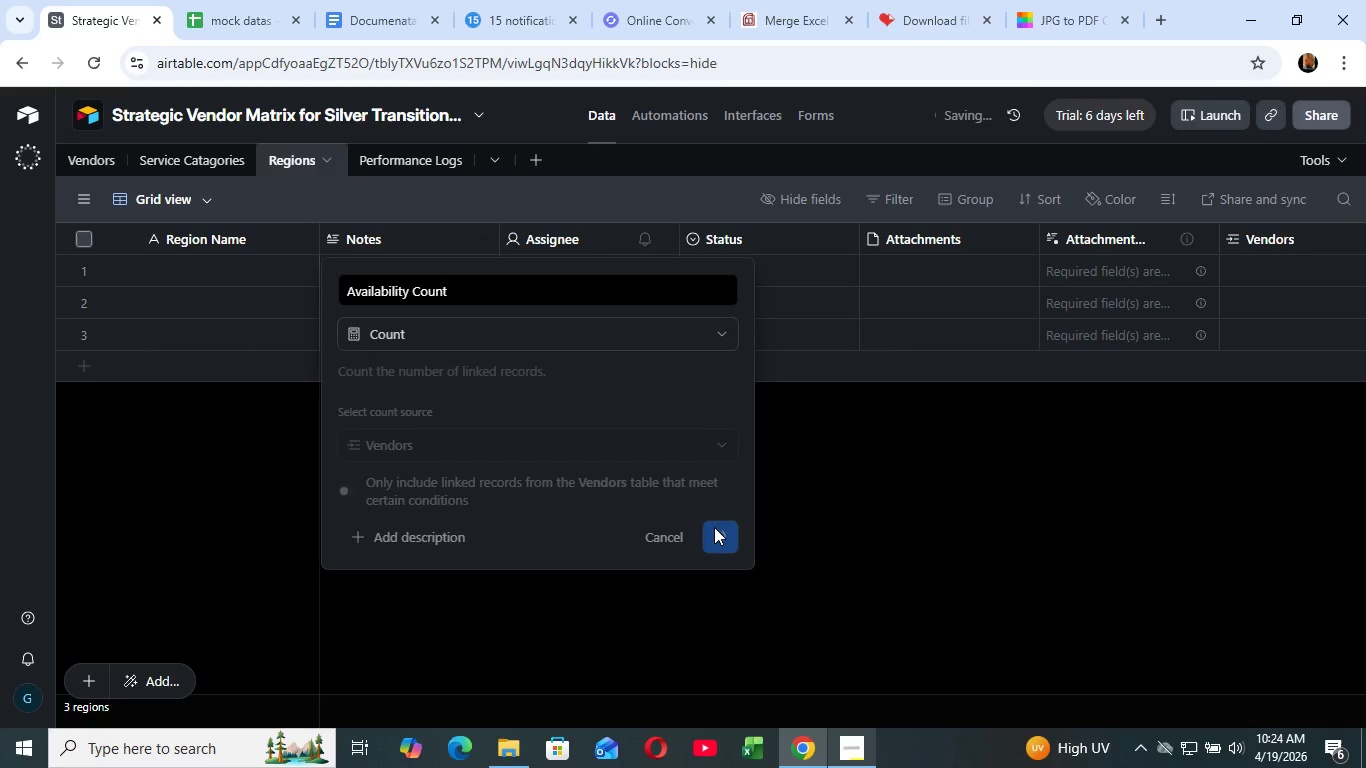 
left_click([714, 527])
 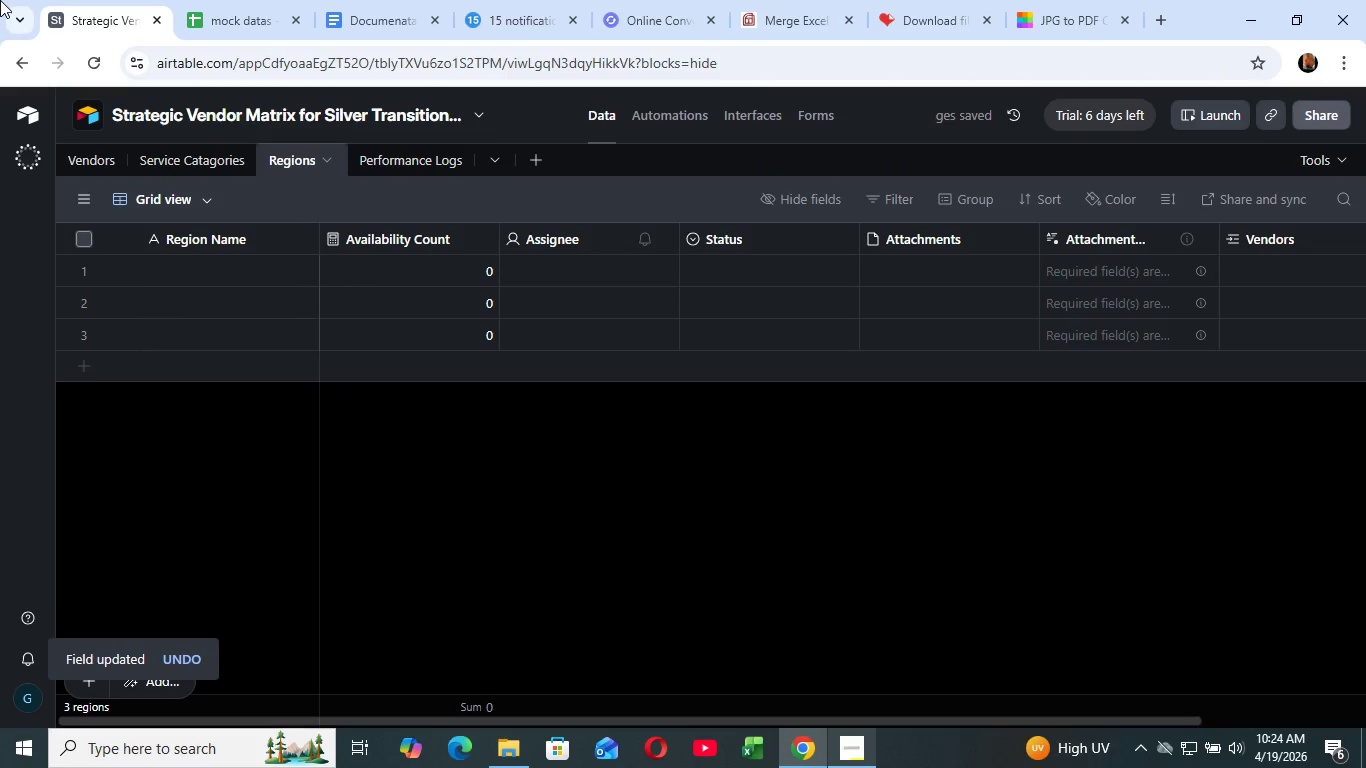 
wait(9.42)
 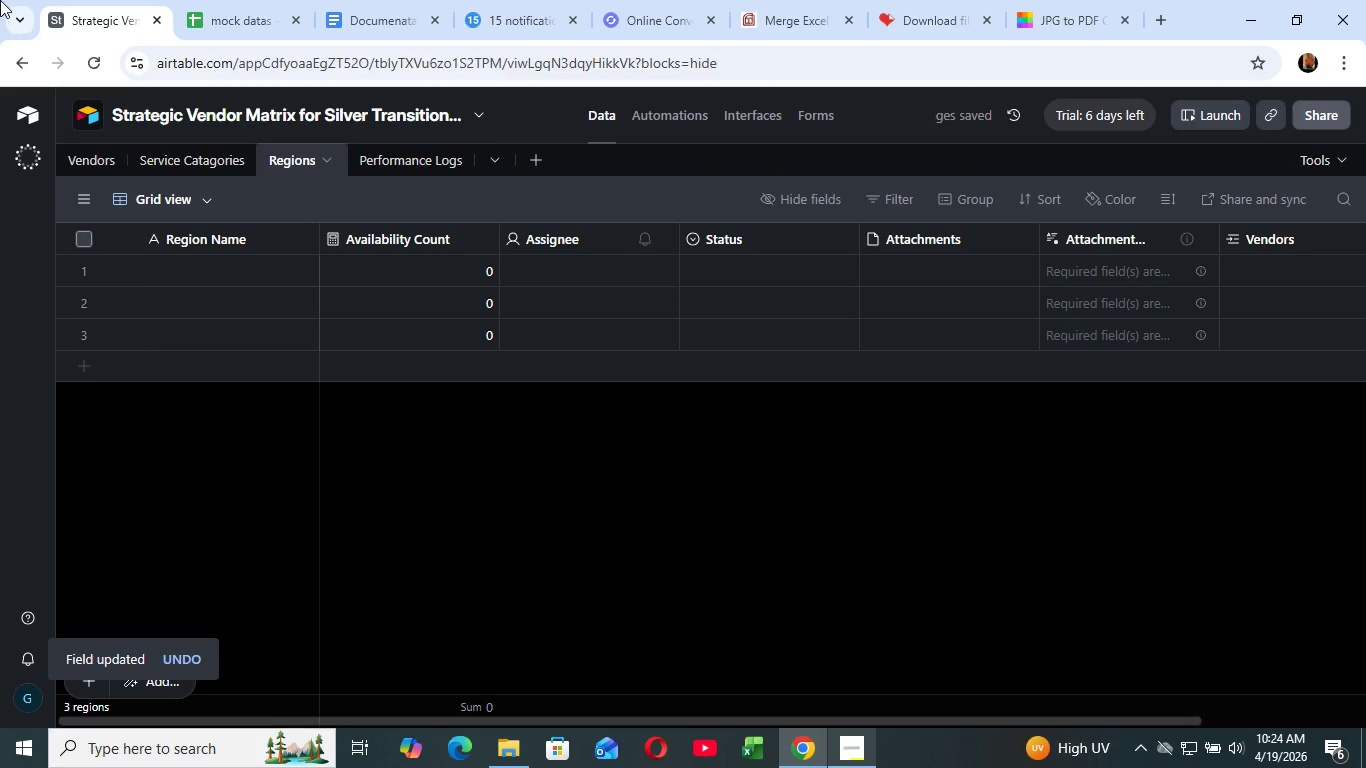 
left_click([80, 235])
 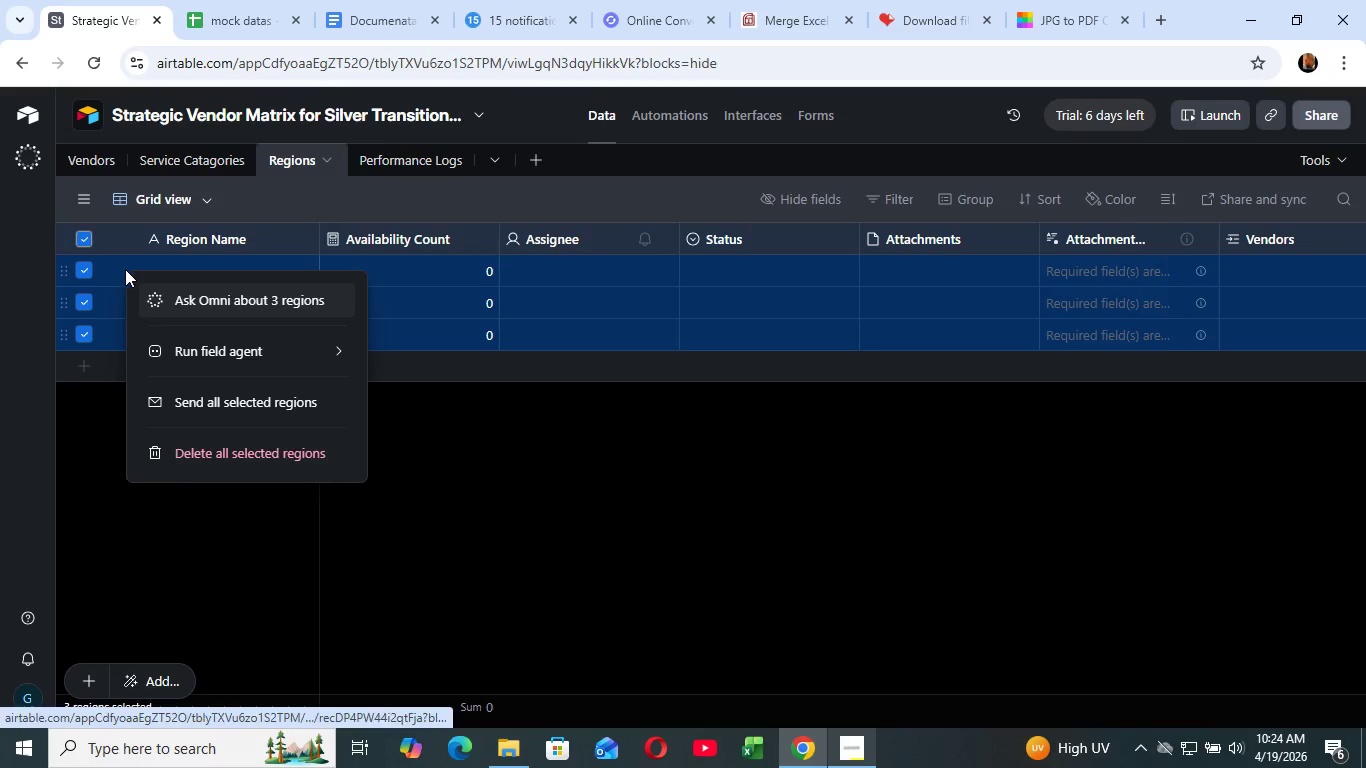 
right_click([119, 271])
 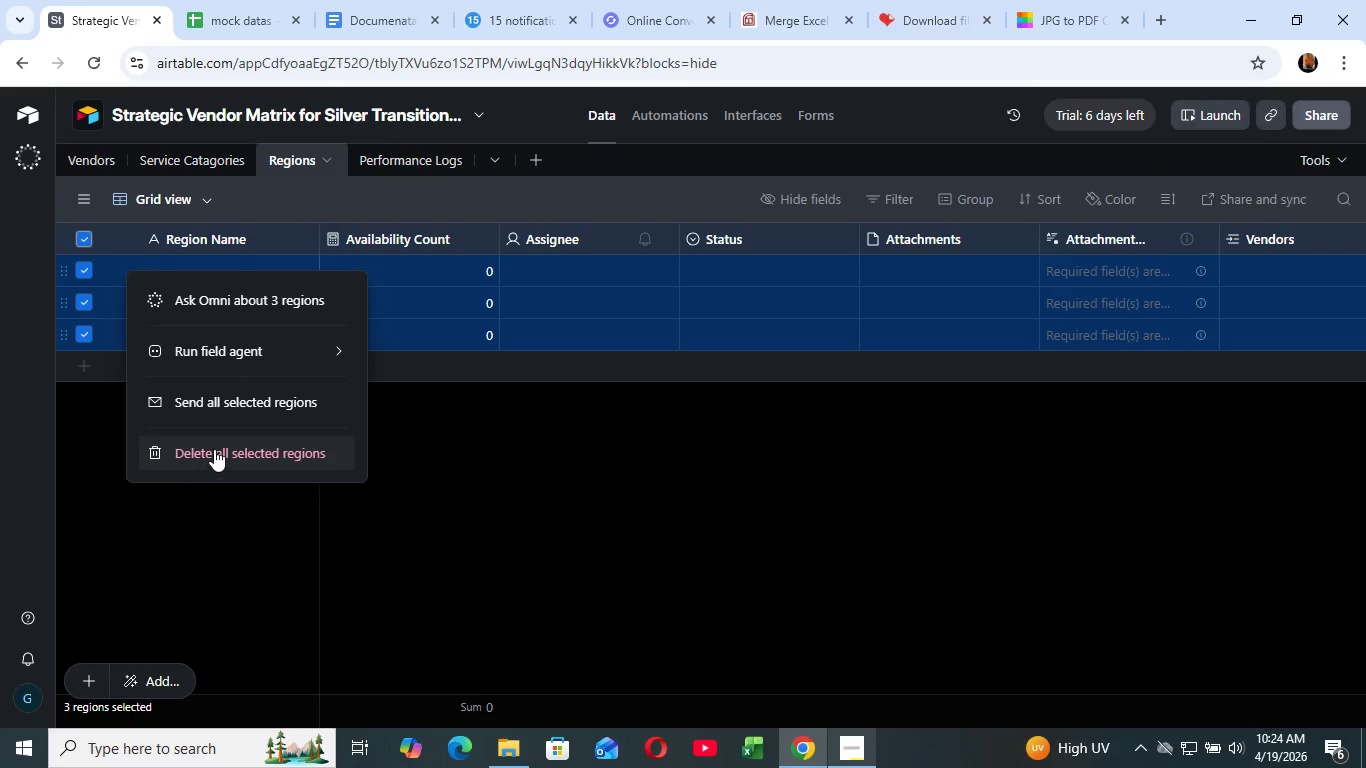 
left_click([213, 456])
 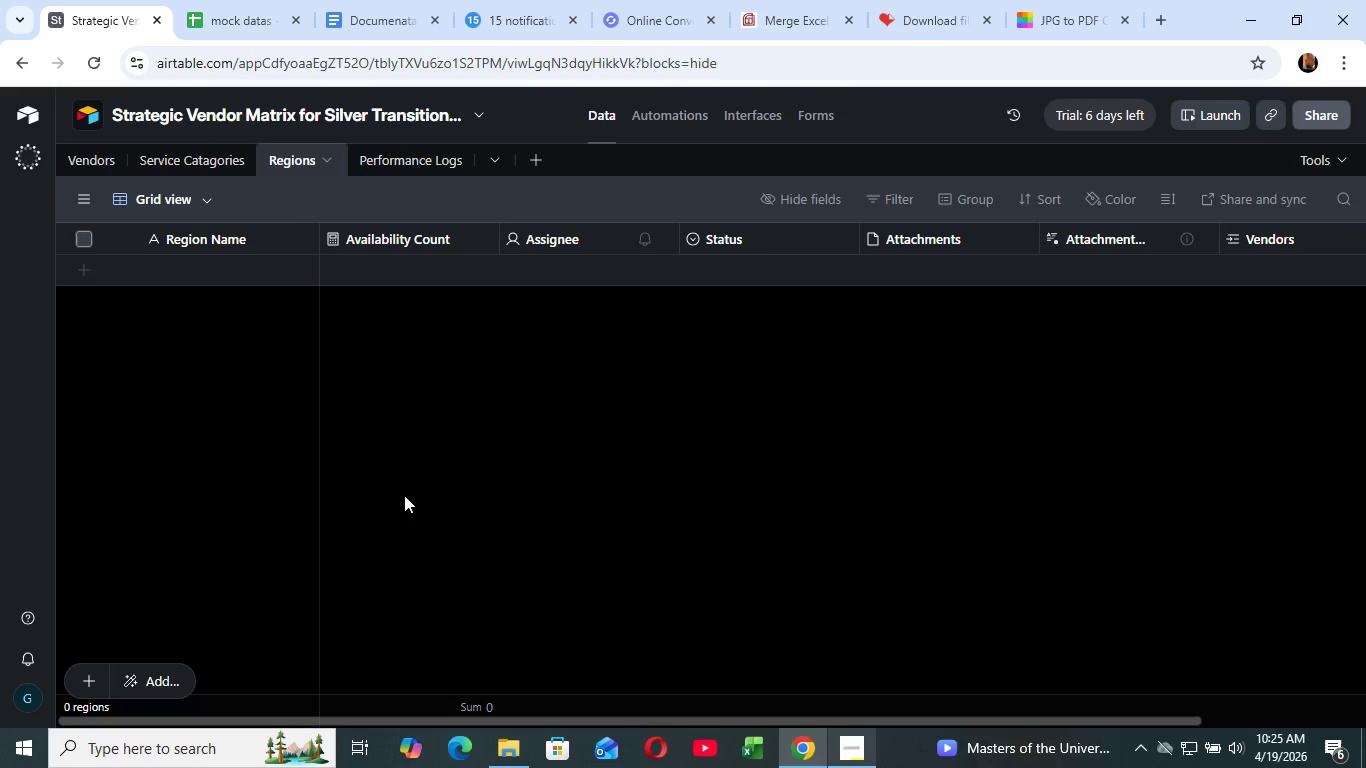 
wait(39.06)
 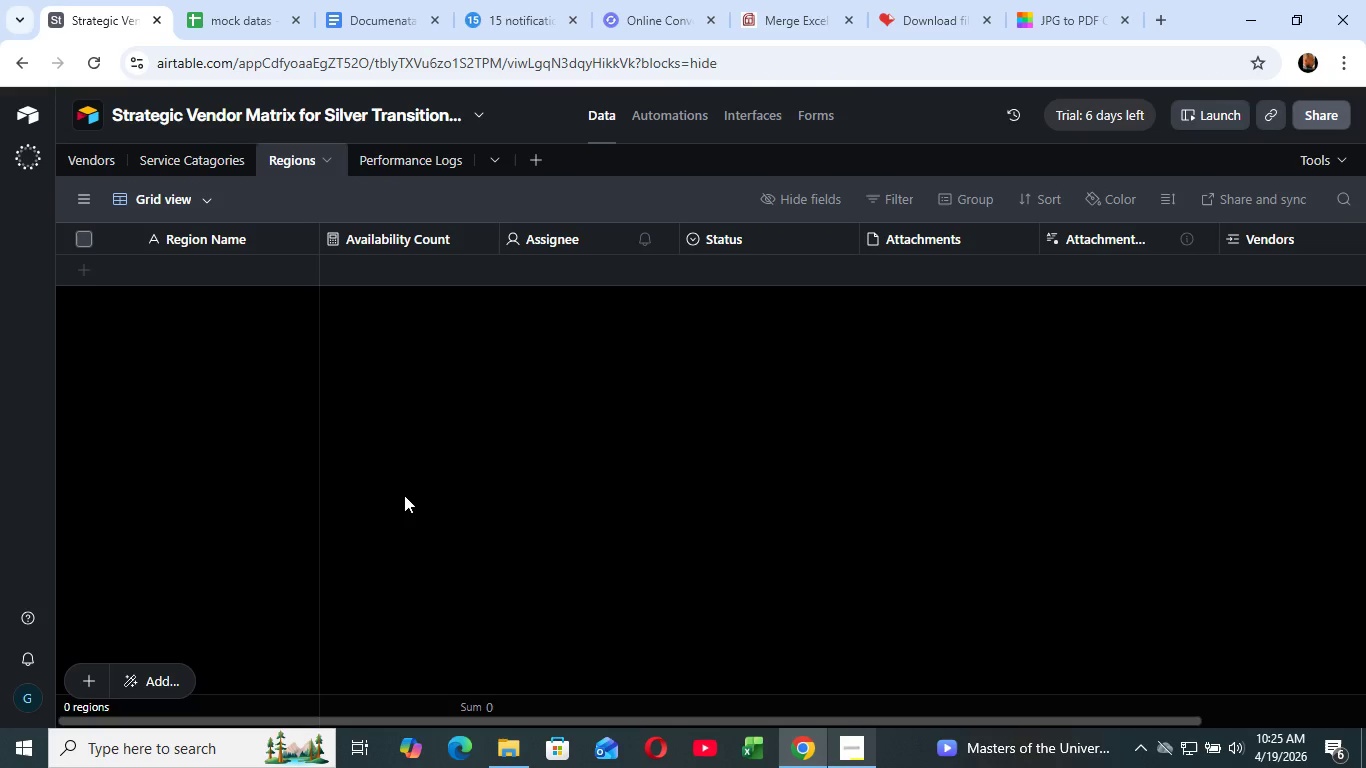 
left_click([668, 232])
 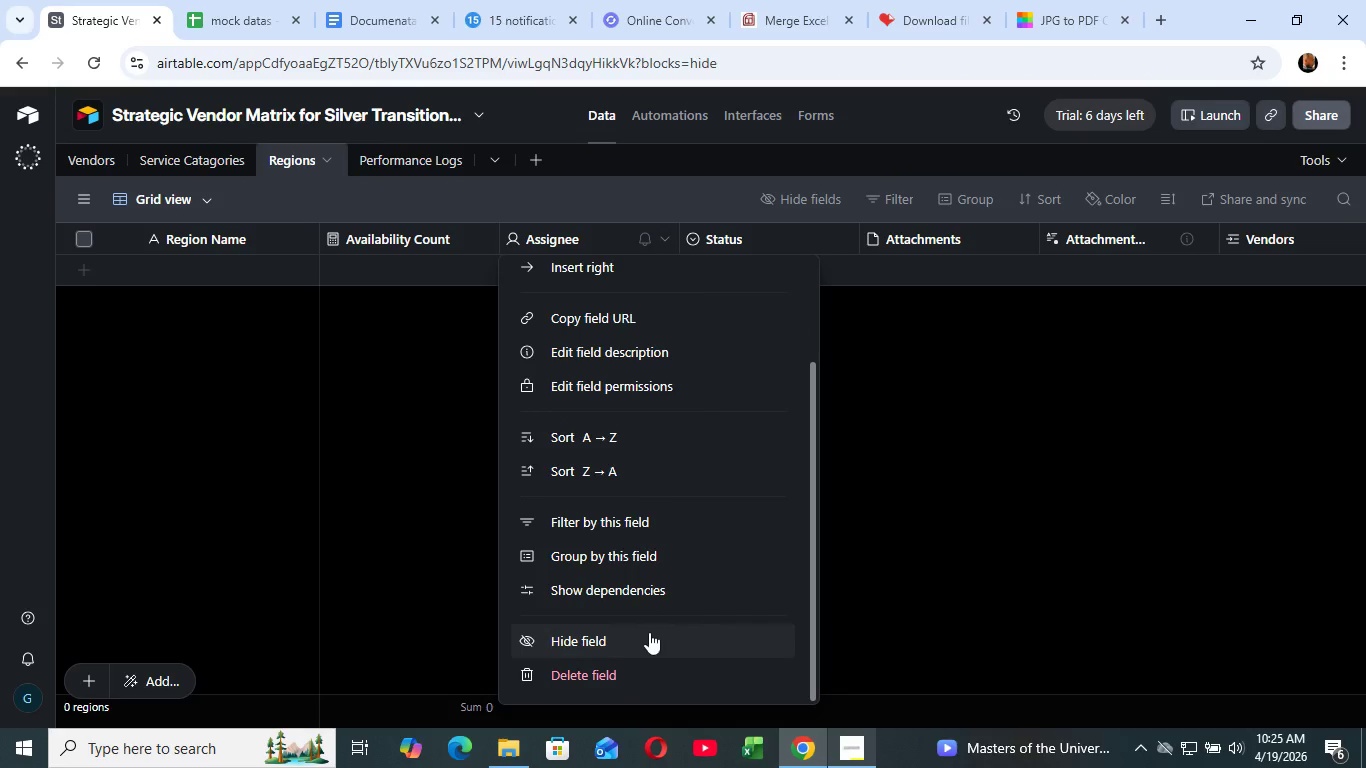 
scroll: coordinate [644, 314], scroll_direction: down, amount: 5.0
 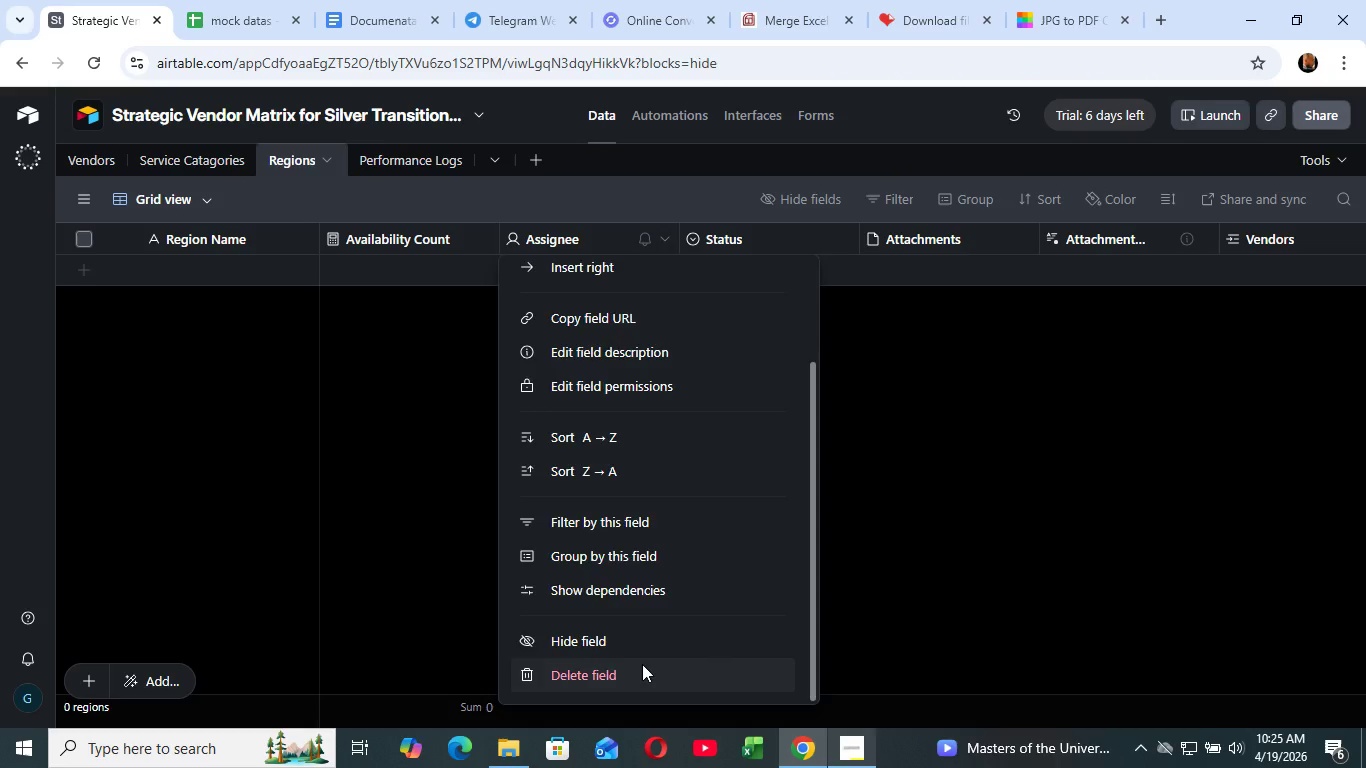 
left_click([642, 664])
 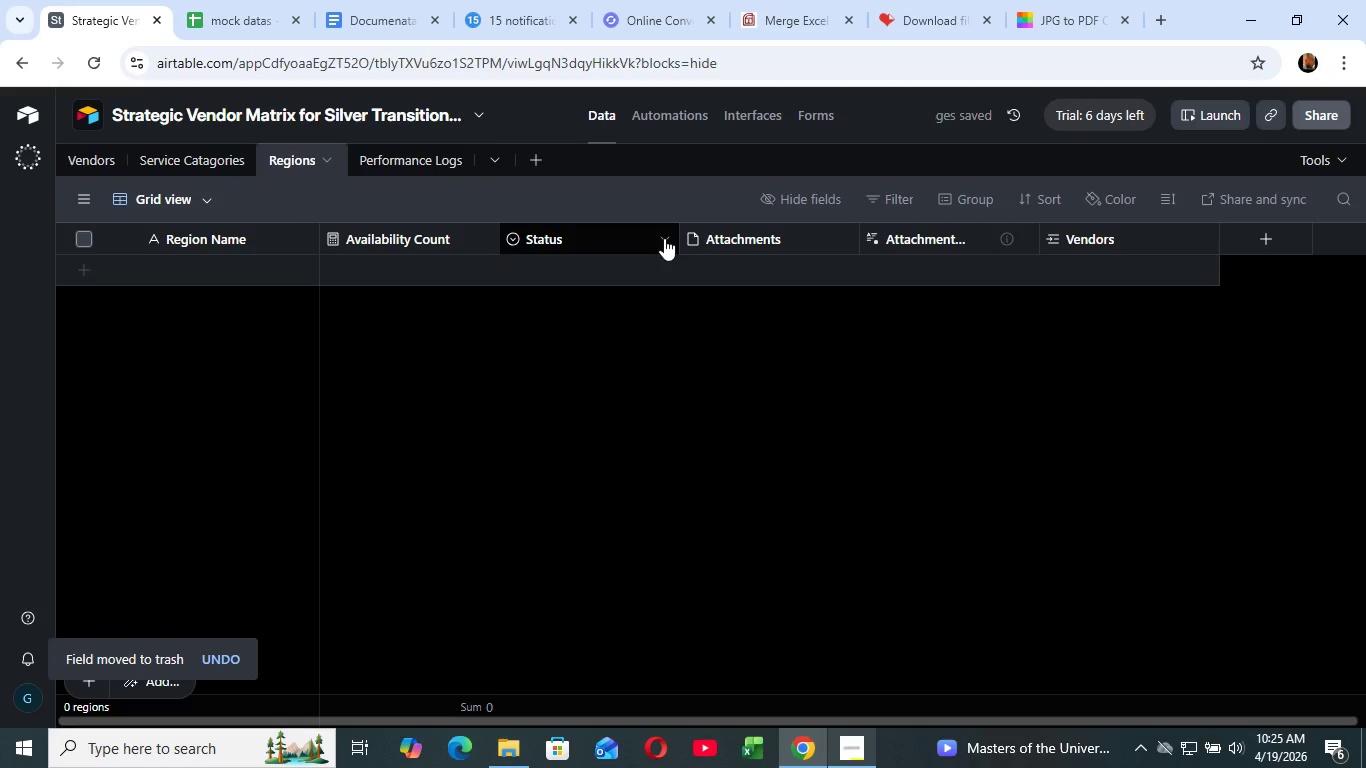 
left_click([661, 237])
 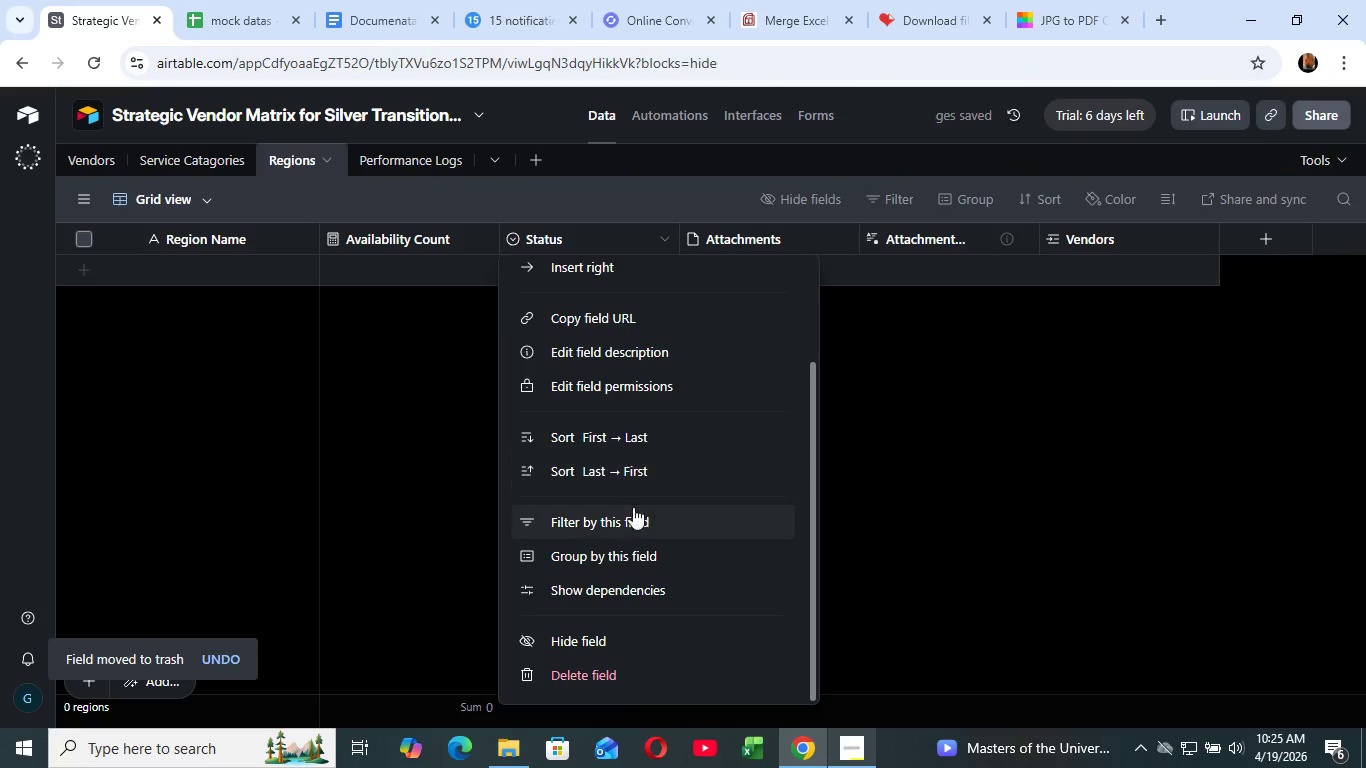 
scroll: coordinate [632, 509], scroll_direction: down, amount: 9.0
 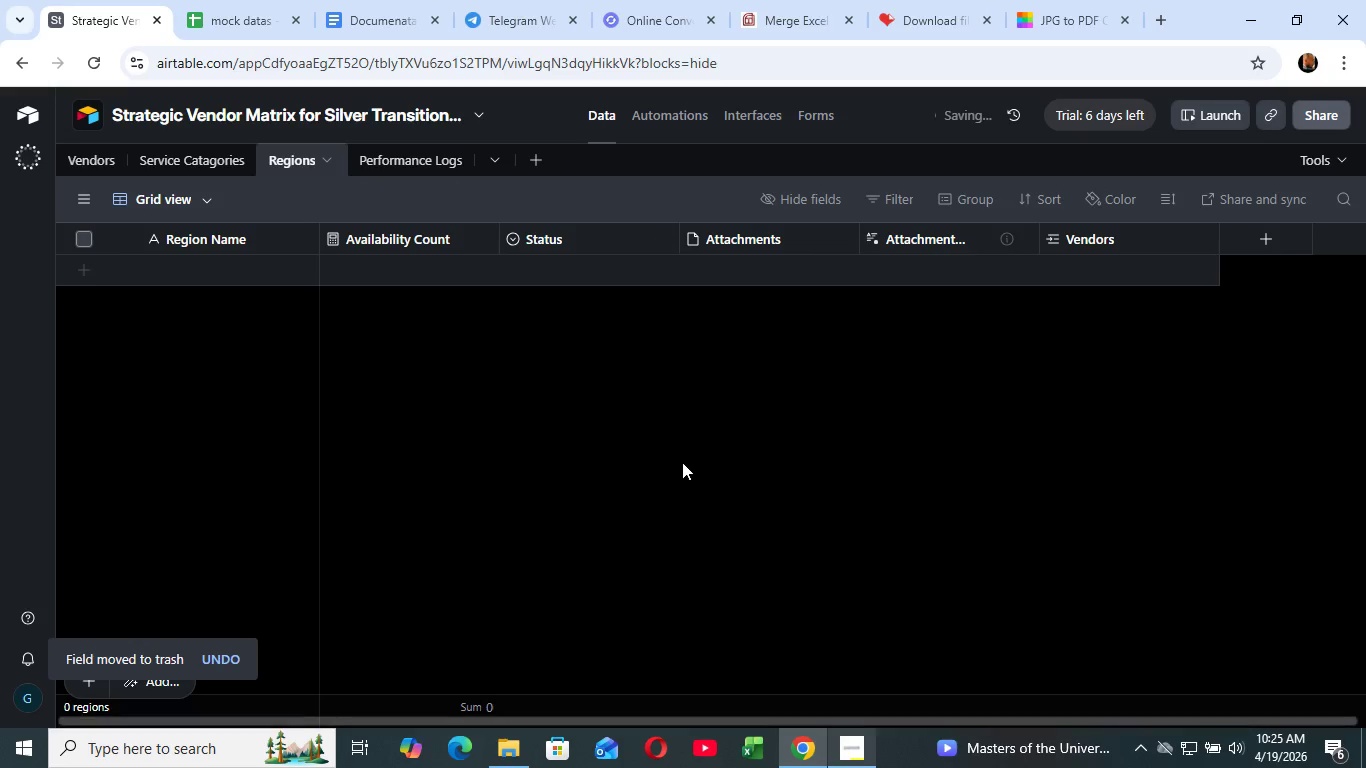 
left_click([609, 670])
 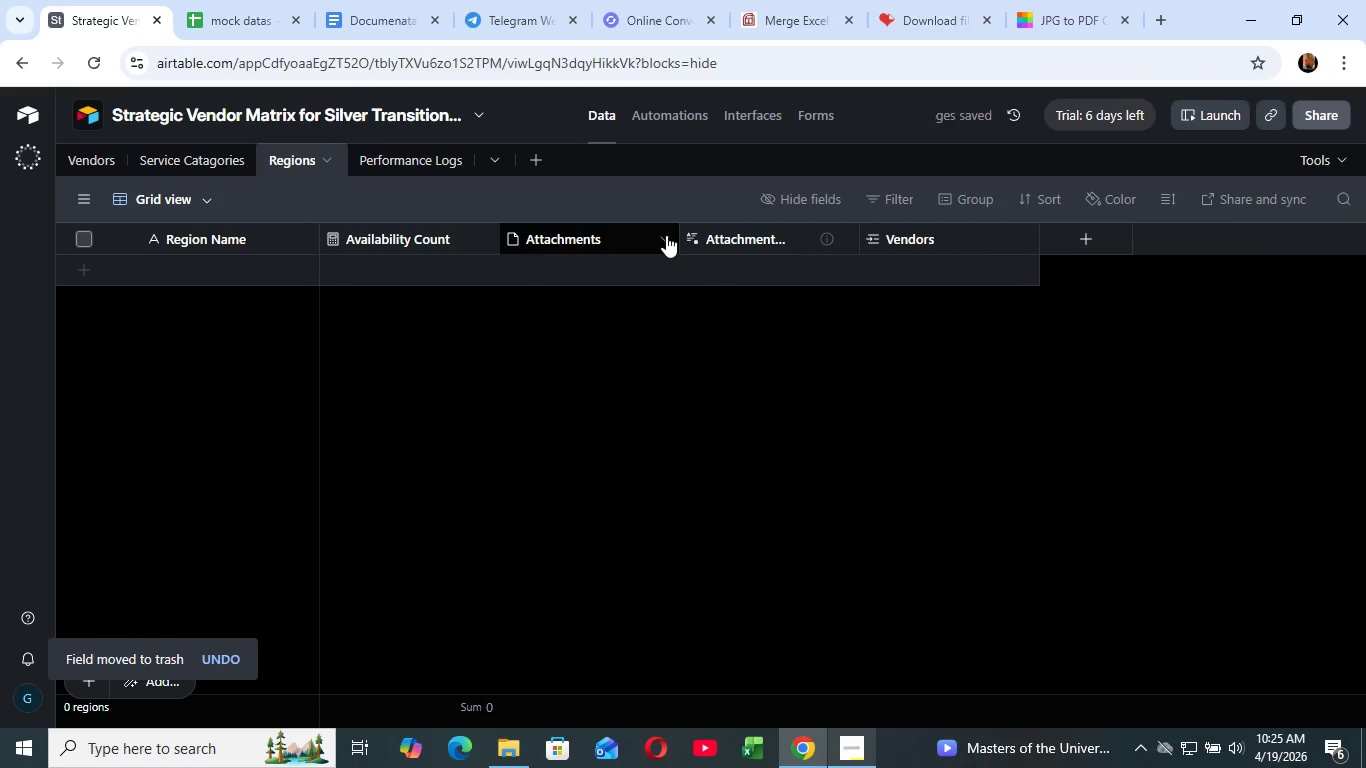 
left_click([666, 235])
 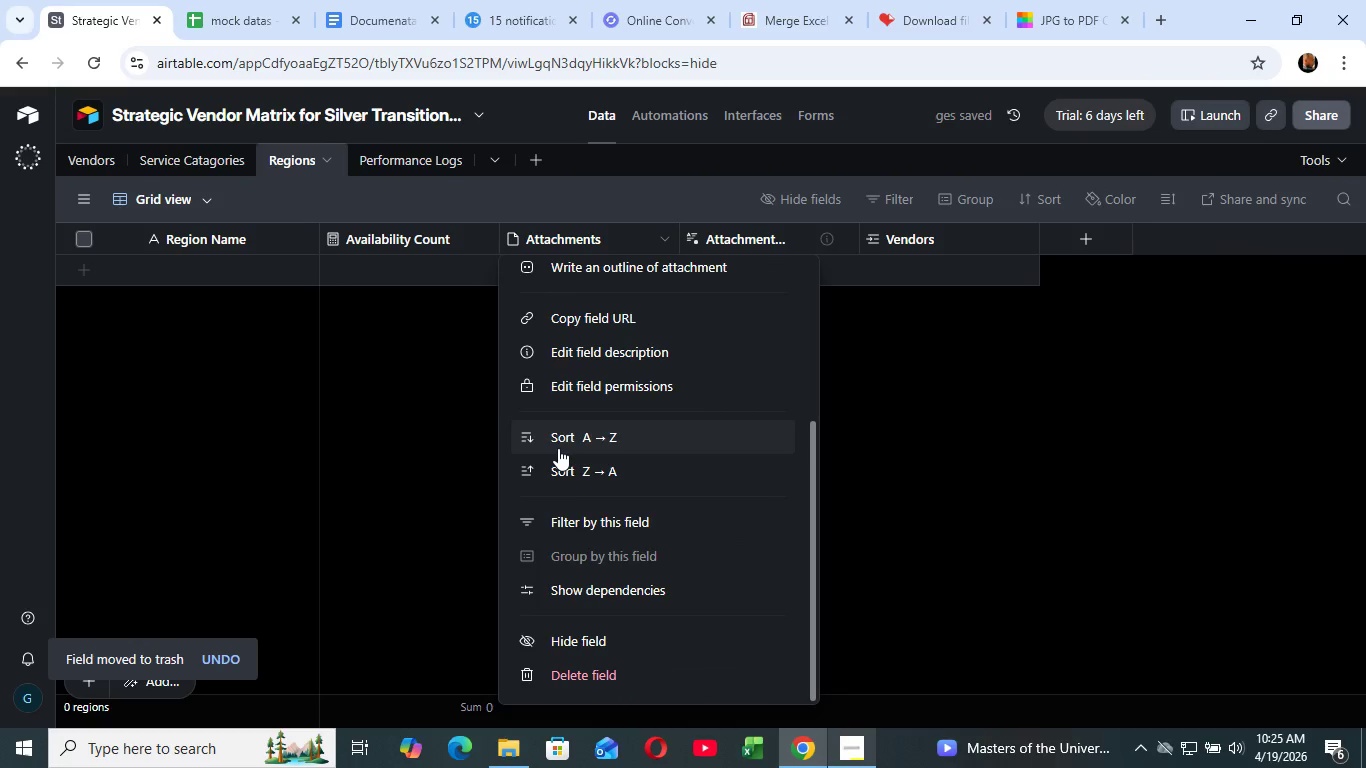 
scroll: coordinate [558, 451], scroll_direction: down, amount: 11.0
 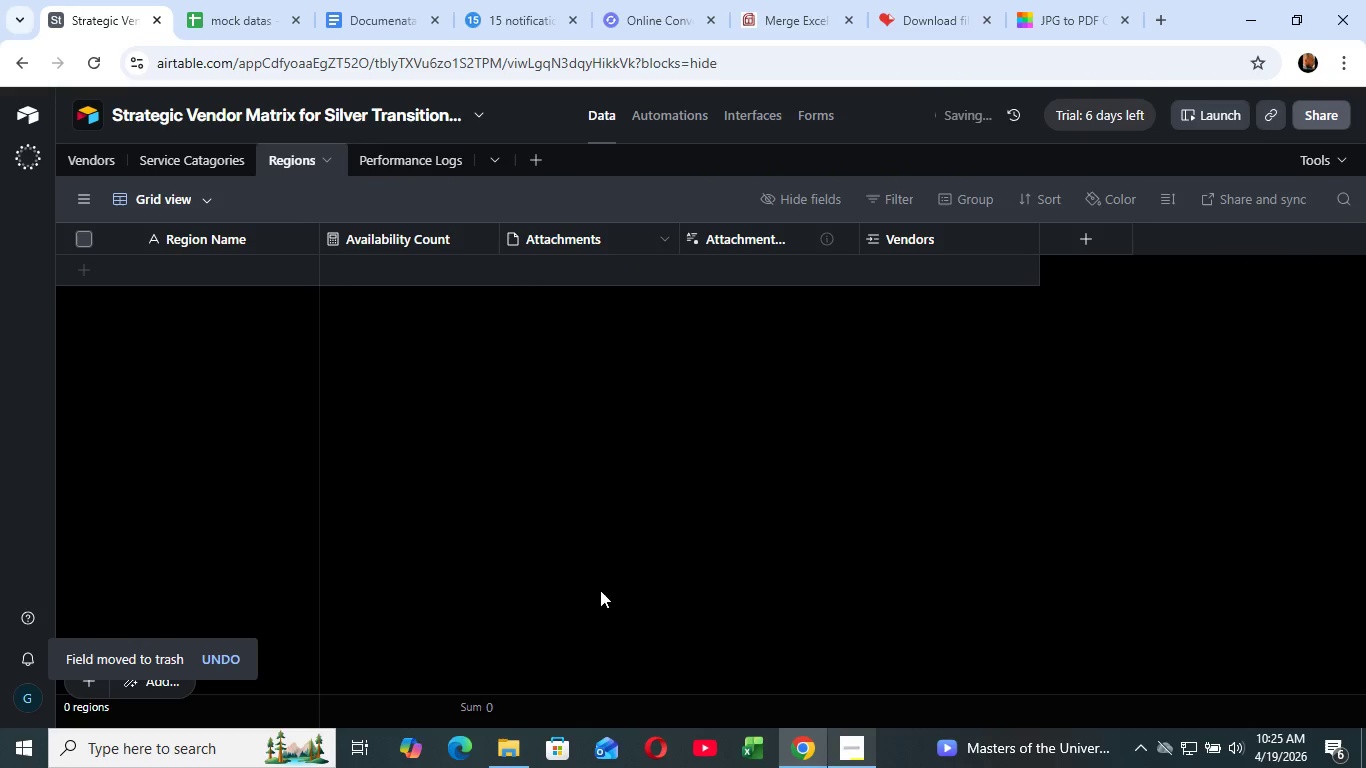 
left_click([590, 672])
 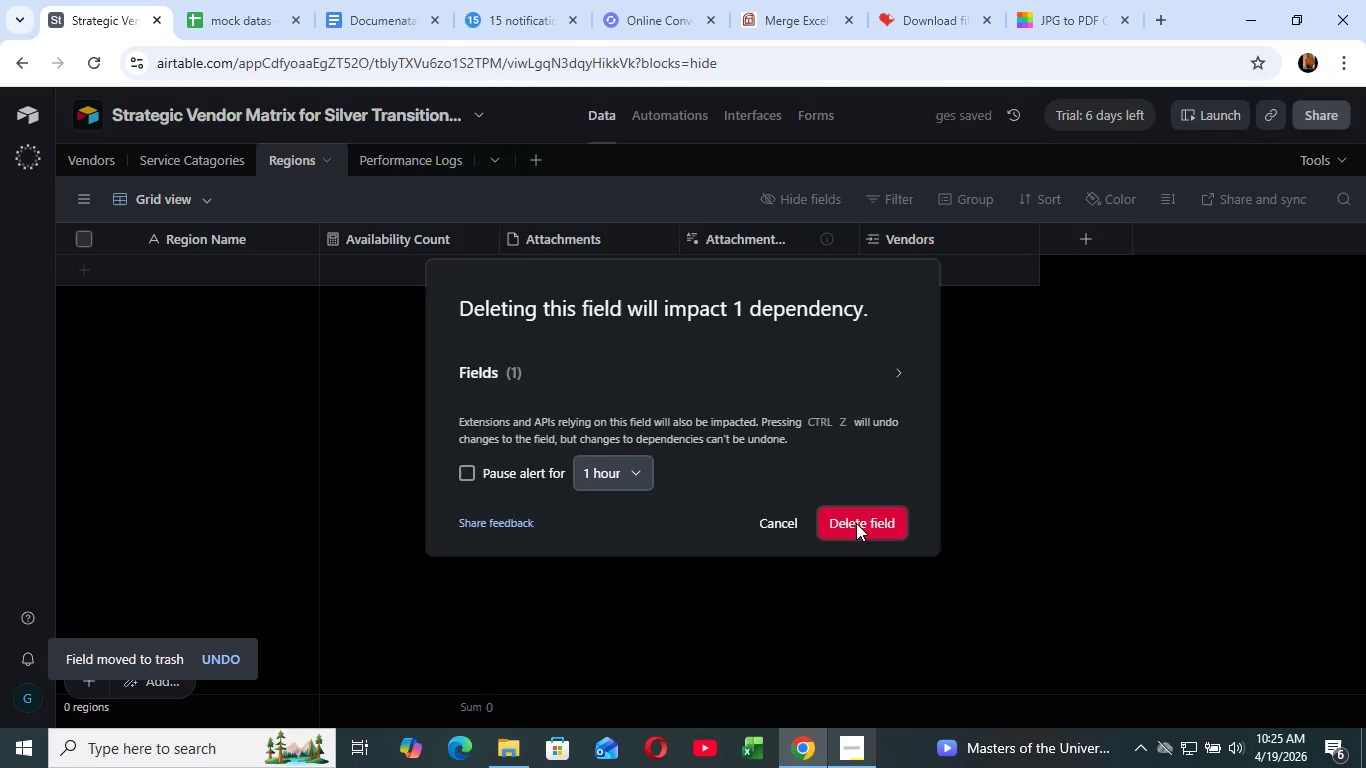 
left_click([856, 523])
 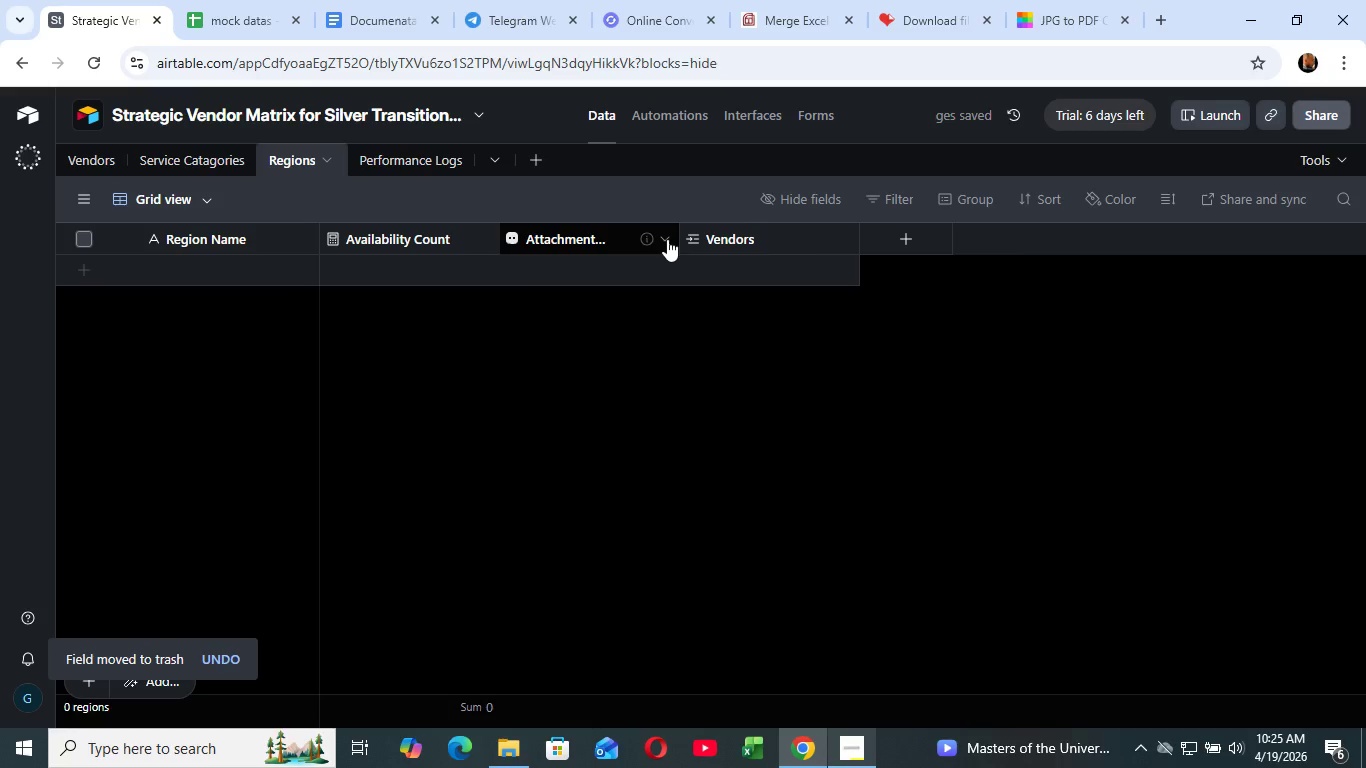 
left_click([667, 239])
 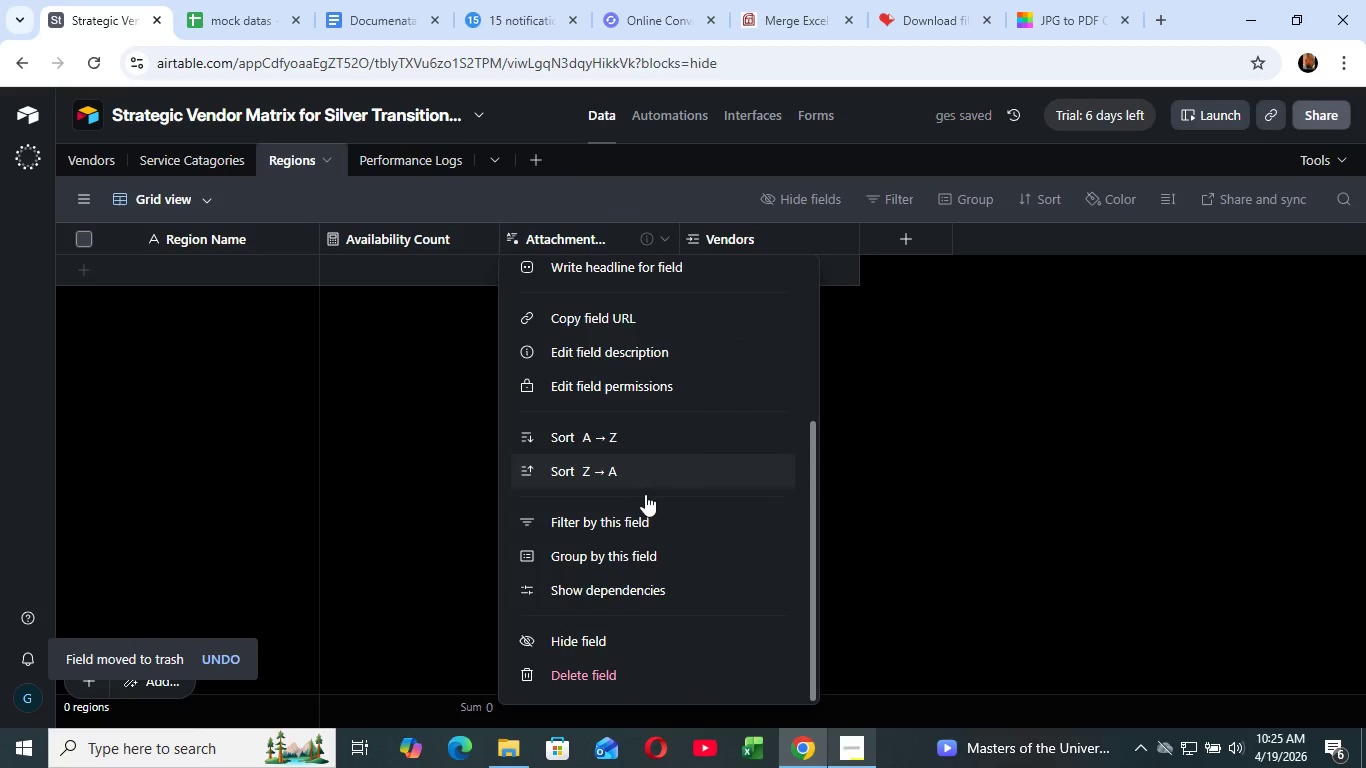 
scroll: coordinate [641, 503], scroll_direction: down, amount: 10.0
 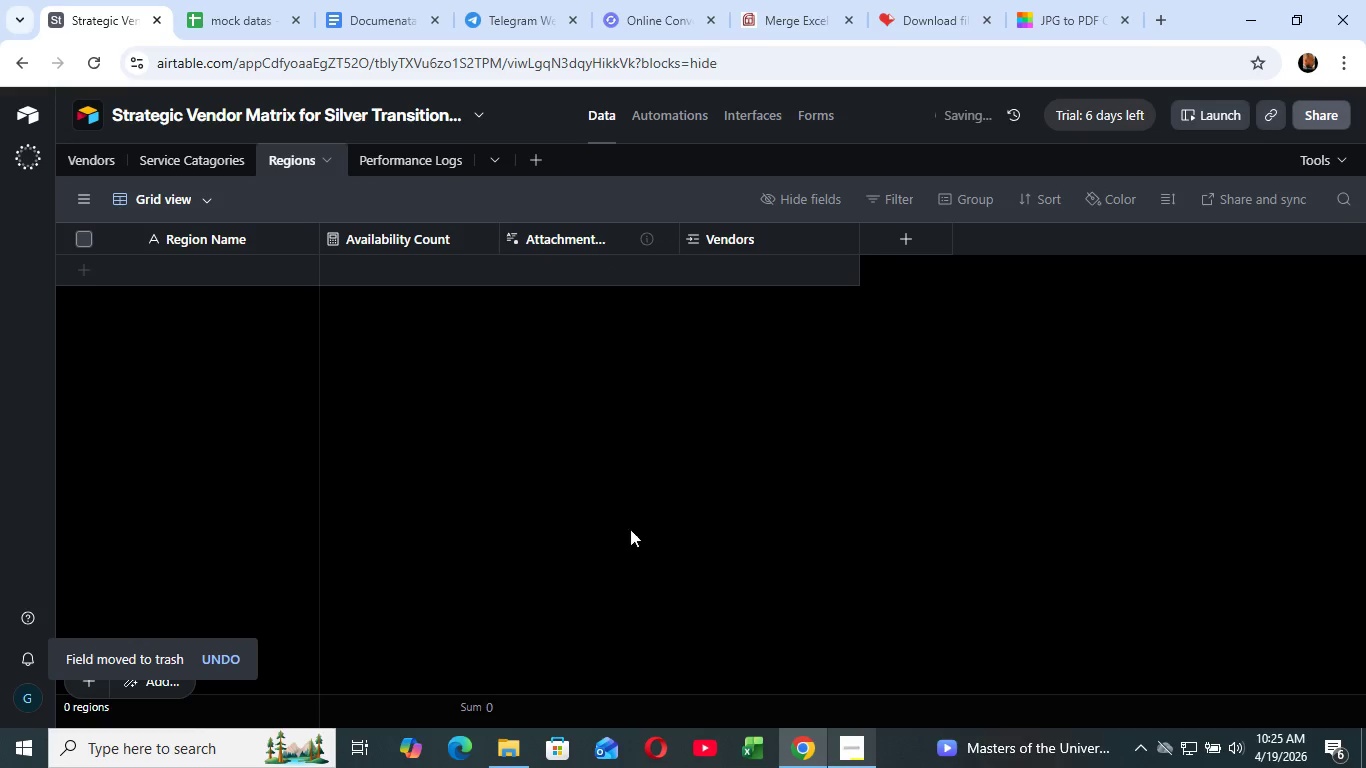 
left_click([613, 677])
 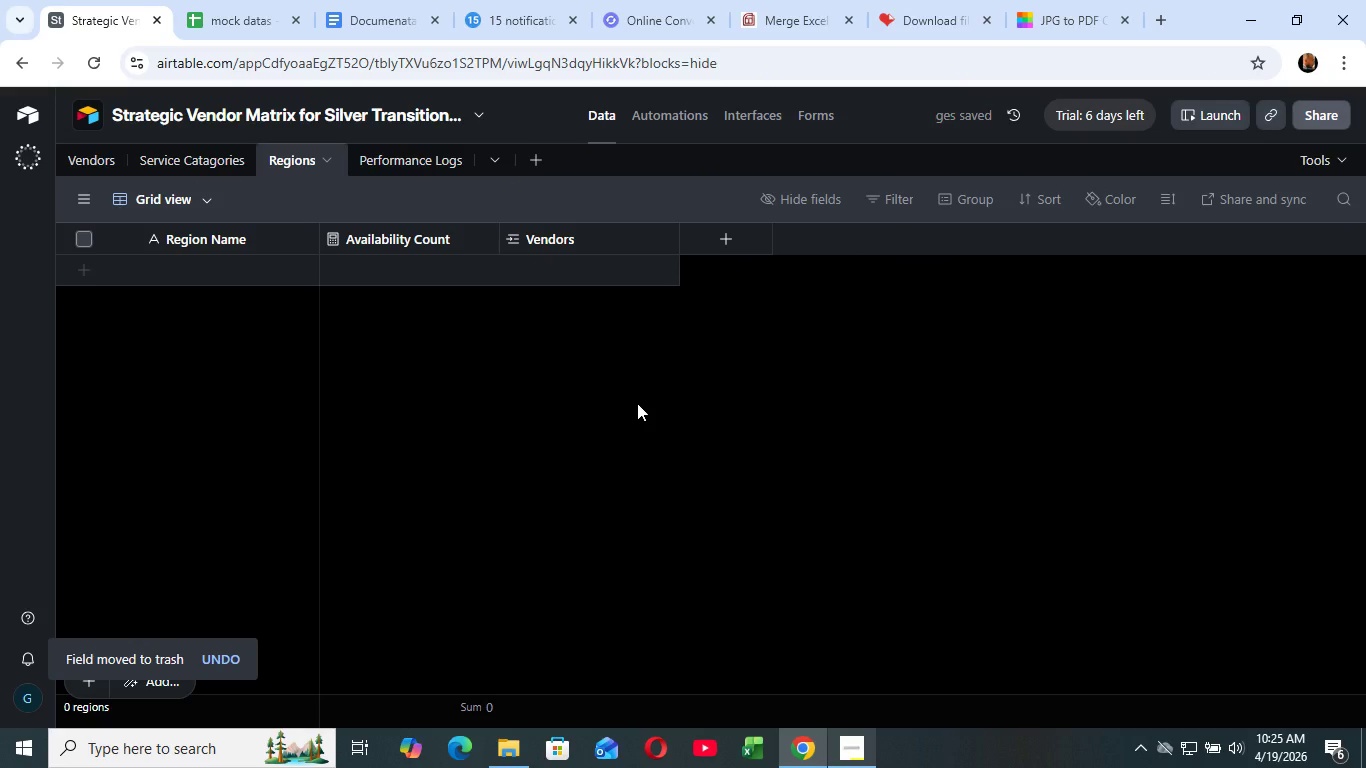 
left_click([637, 403])
 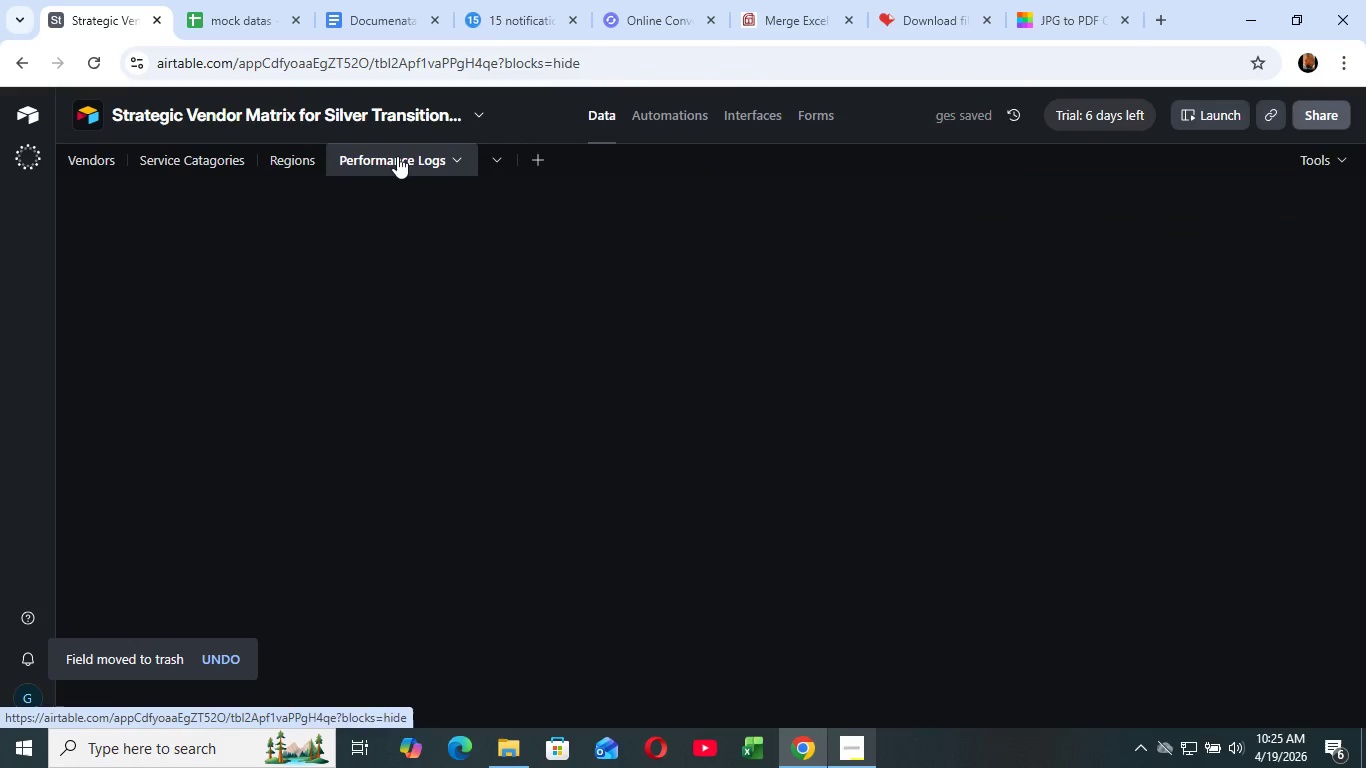 
left_click([397, 158])
 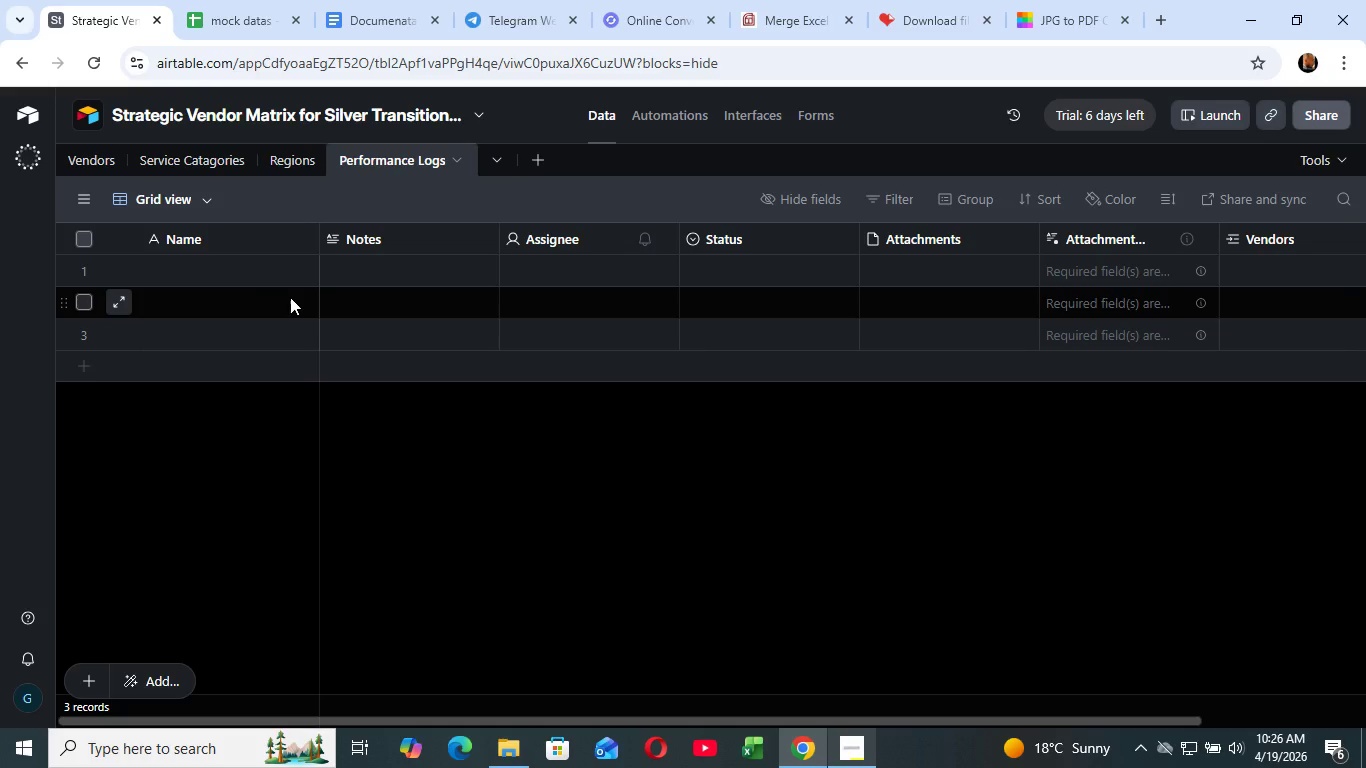 
wait(84.42)
 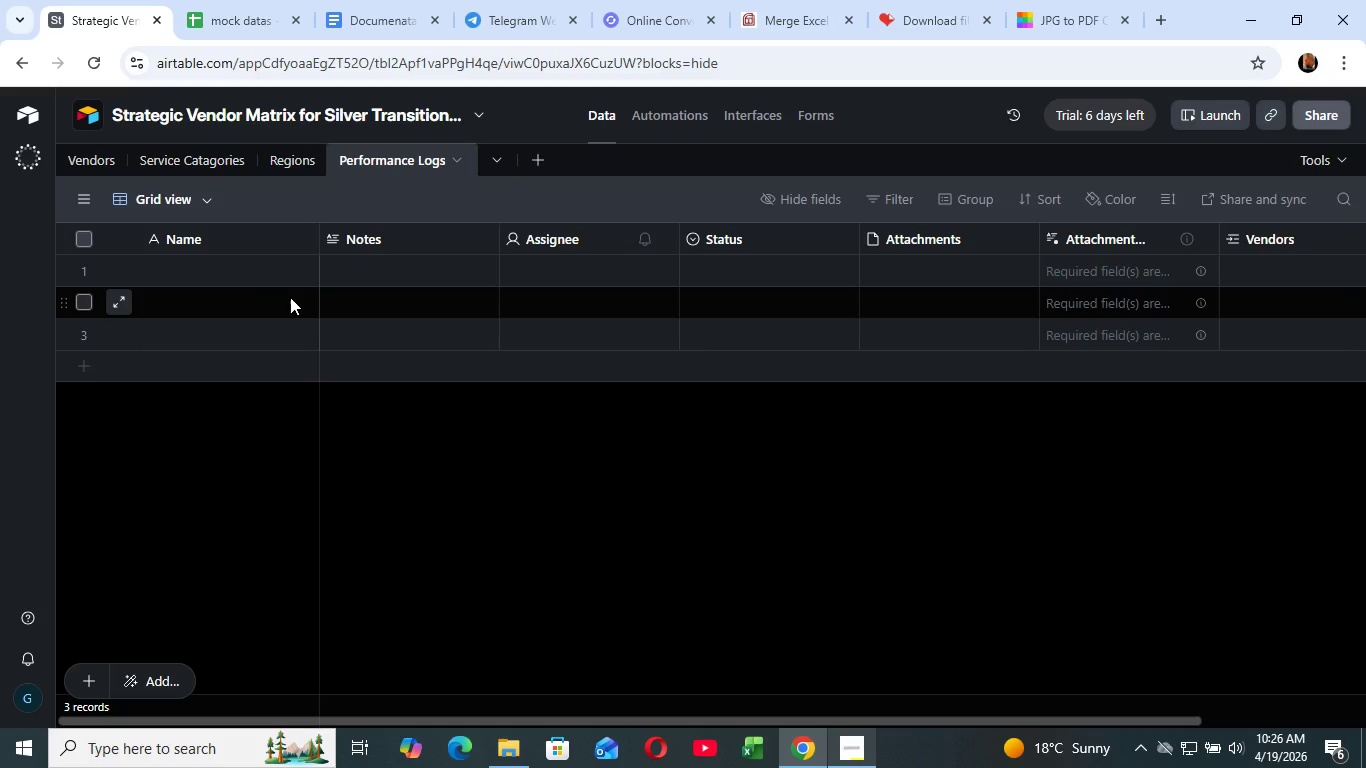 
left_click([301, 235])
 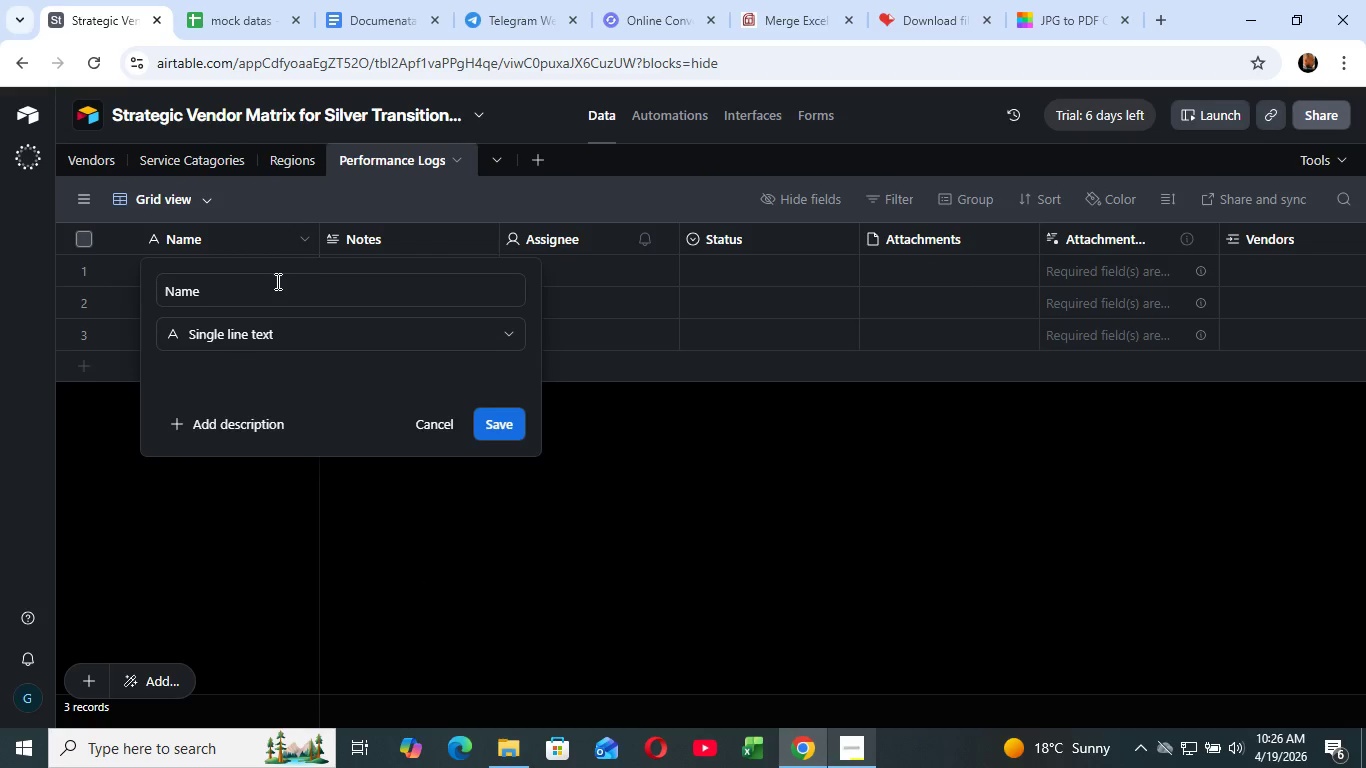 
left_click([276, 281])
 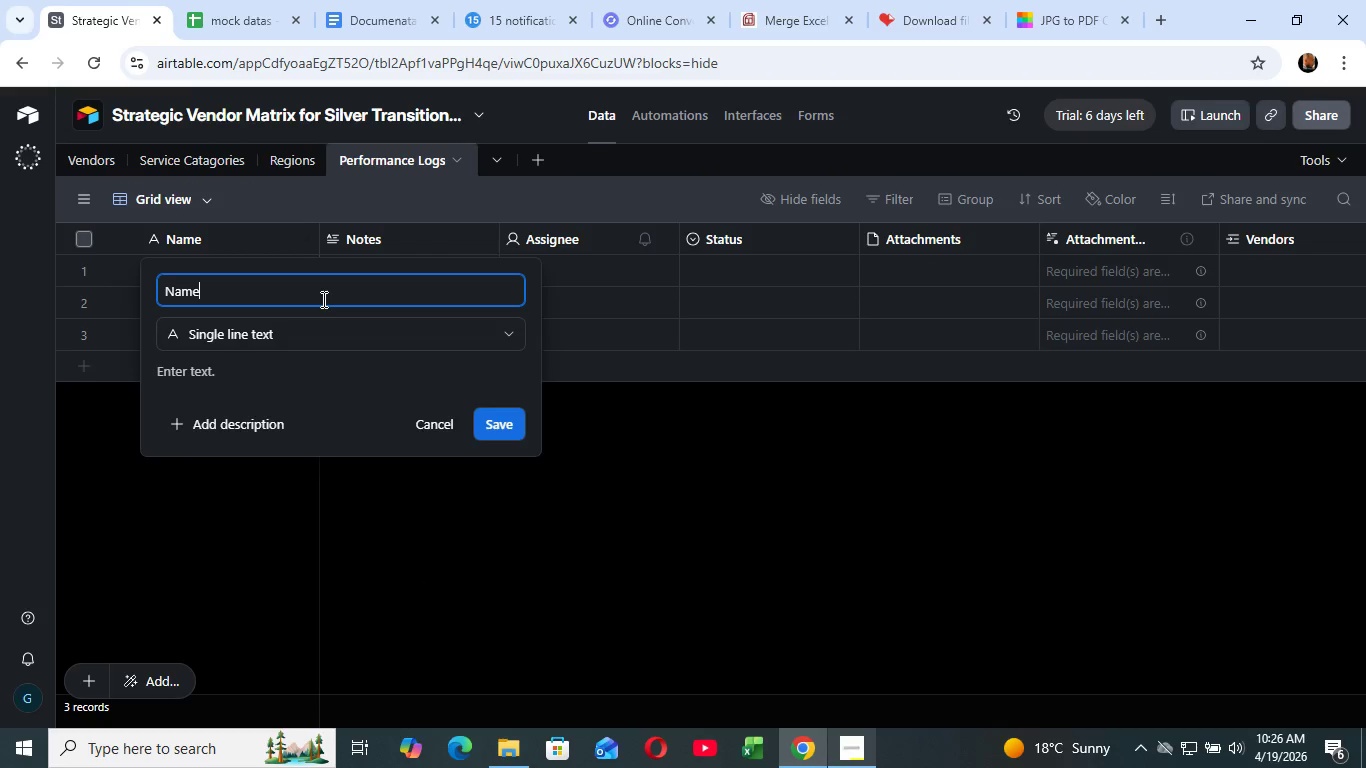 
left_click([321, 299])
 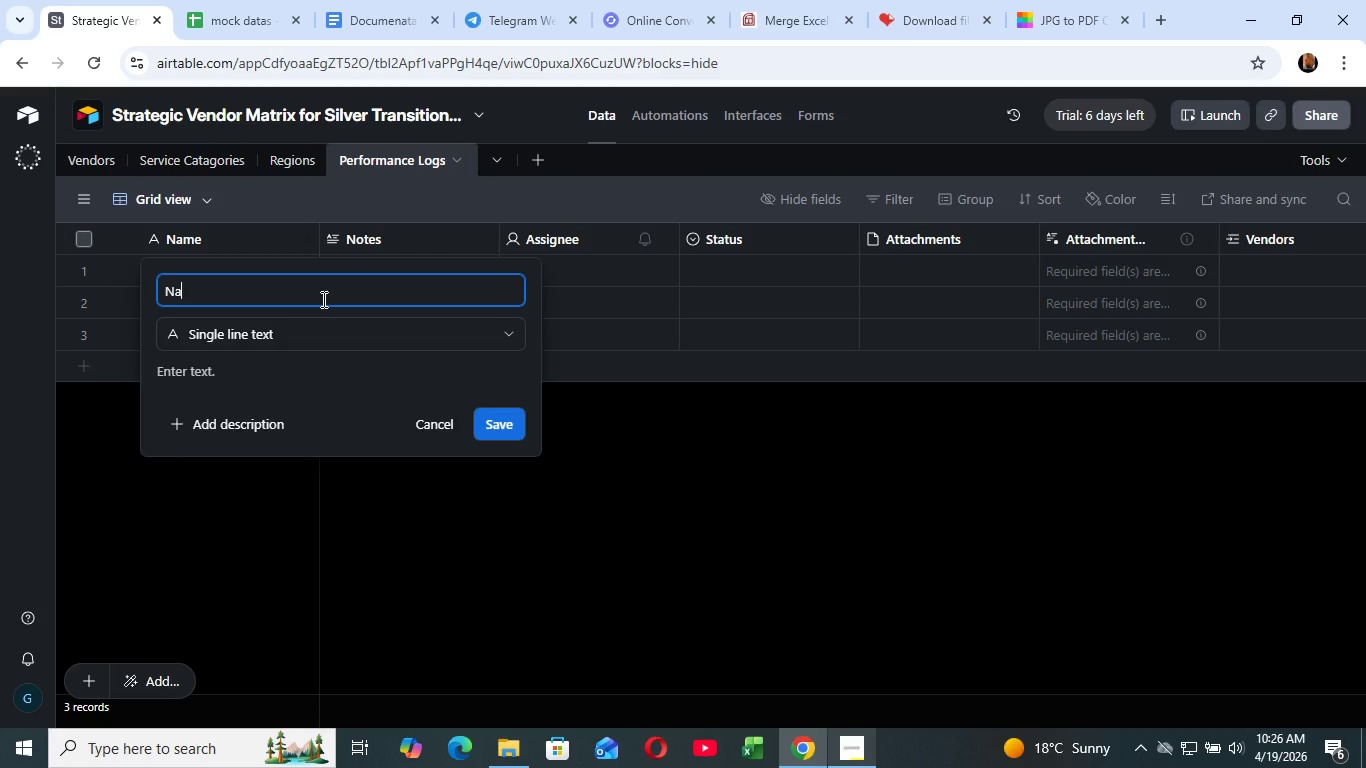 
hold_key(key=Backspace, duration=0.89)
 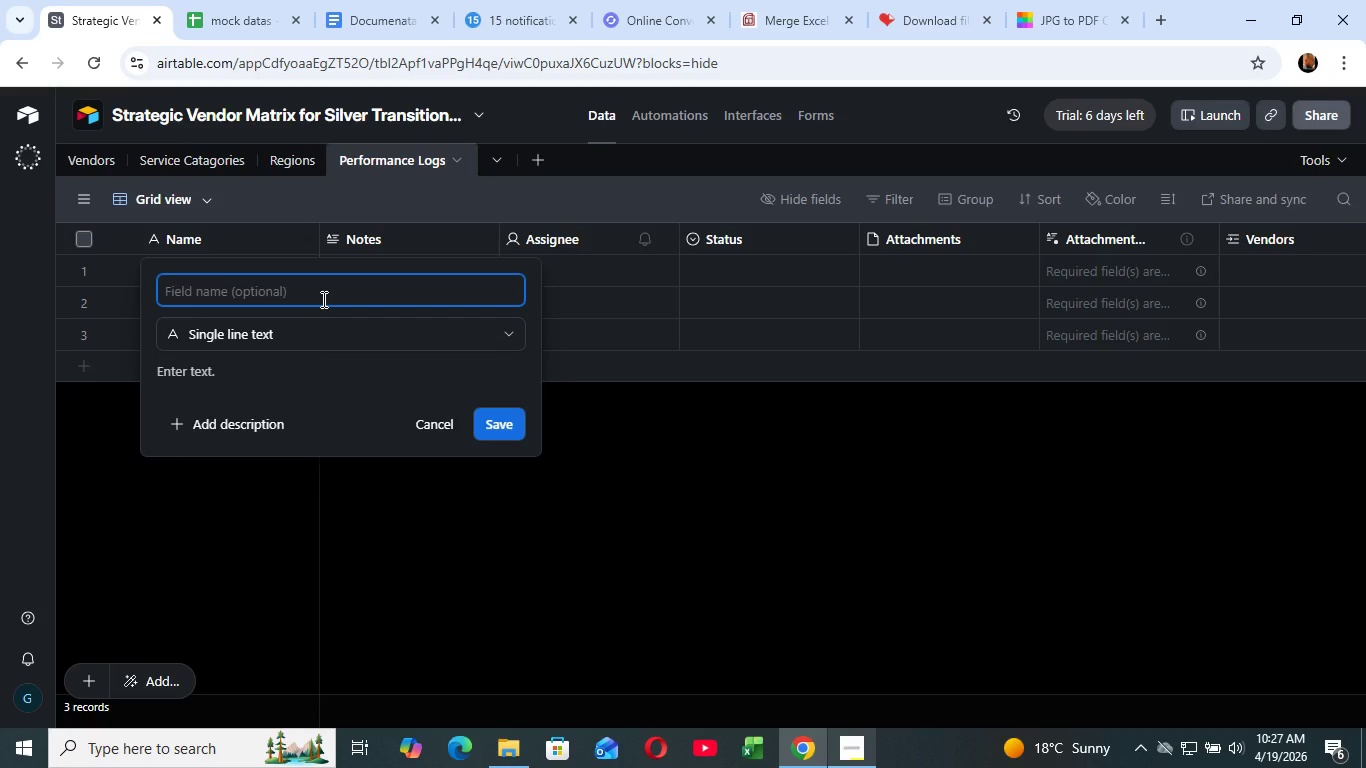 
wait(8.64)
 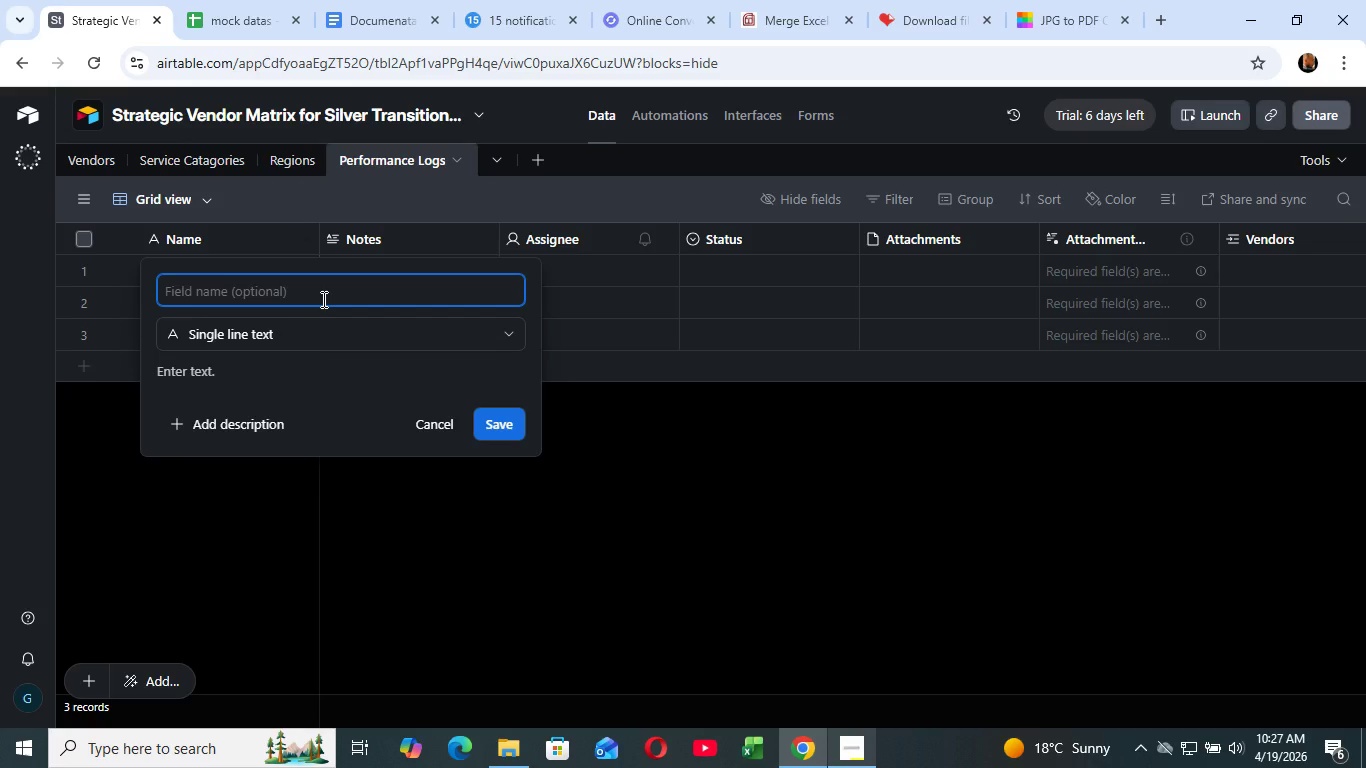 
type(Log ID)
 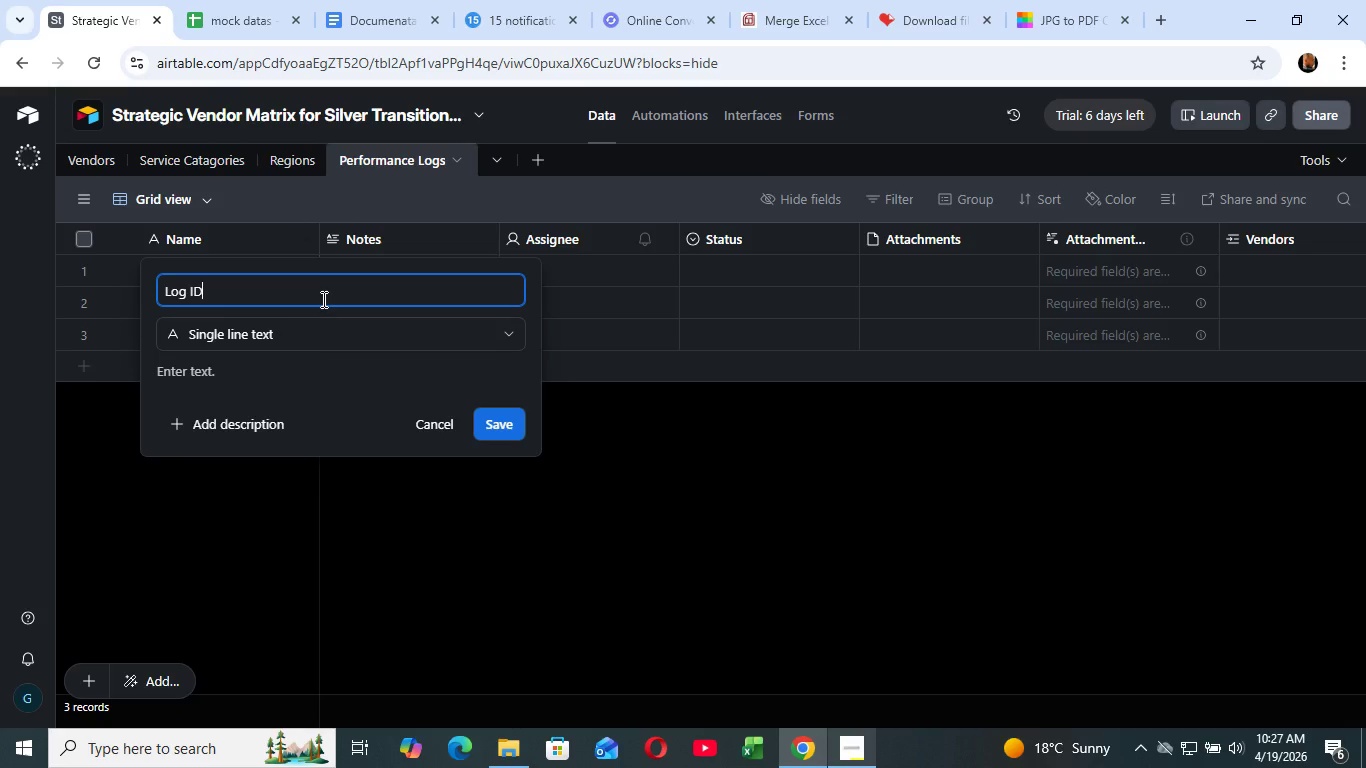 
left_click([326, 327])
 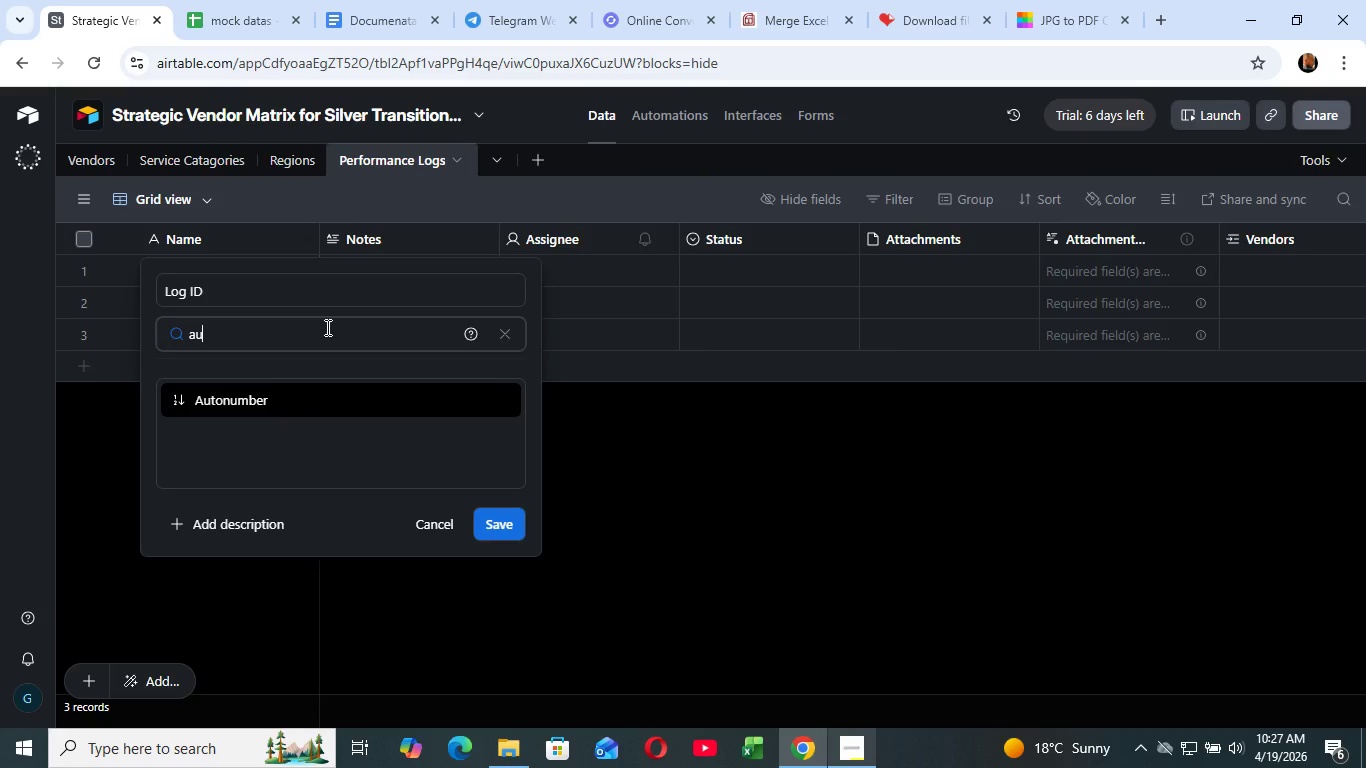 
type(au)
 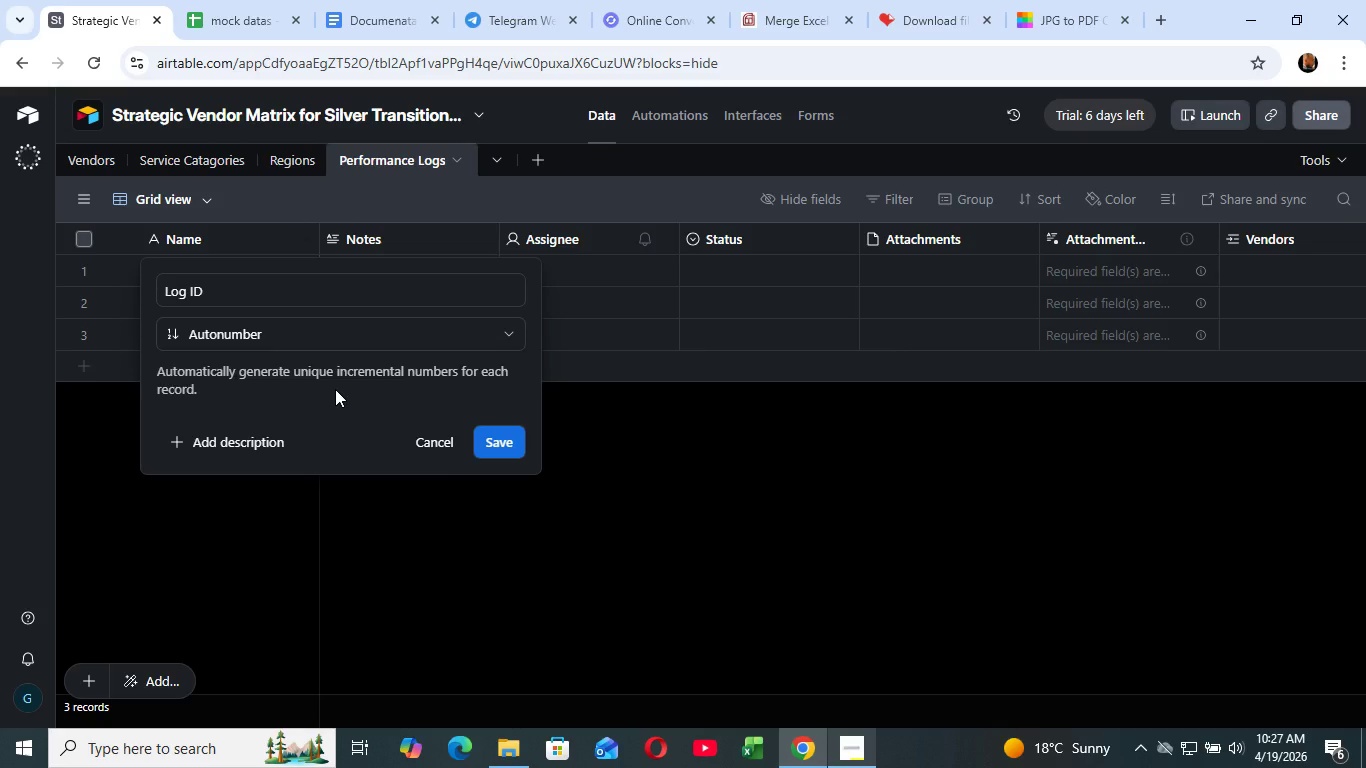 
wait(14.42)
 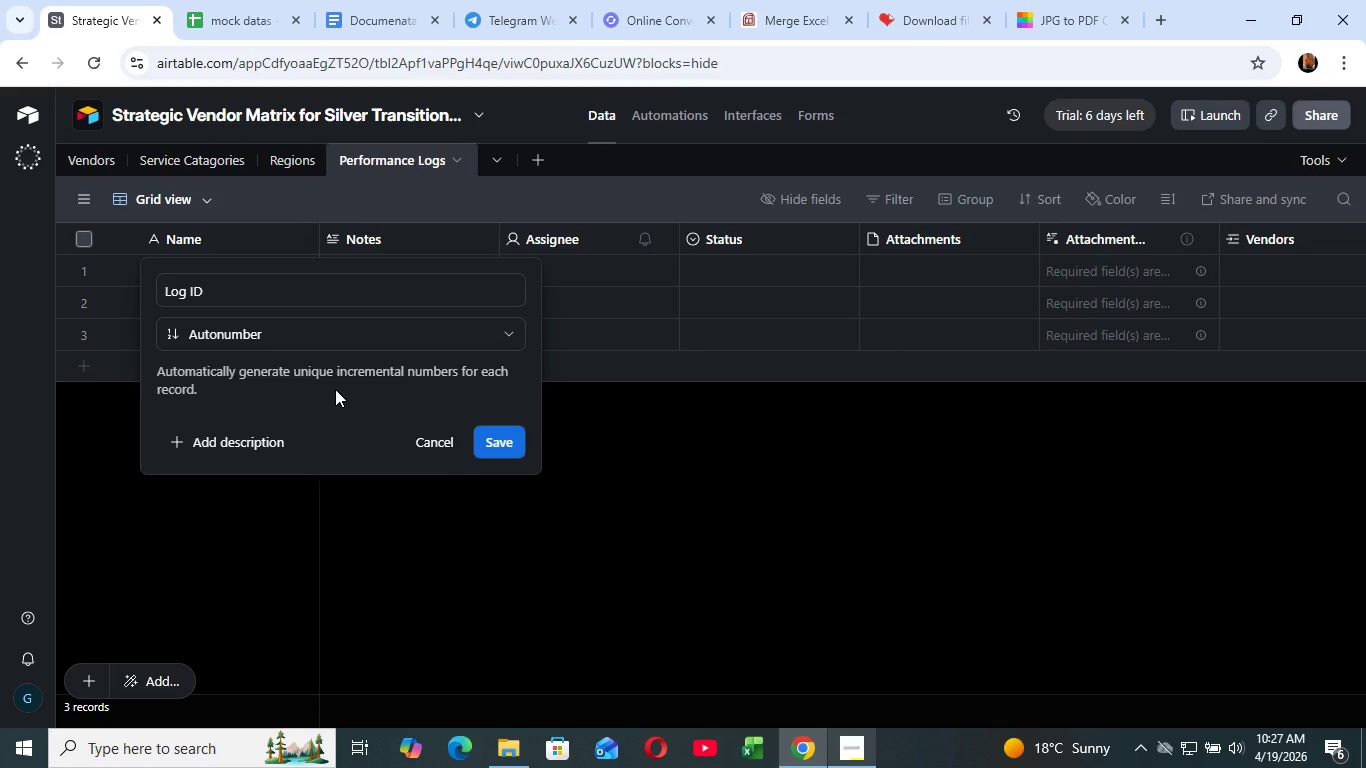 
left_click([513, 446])
 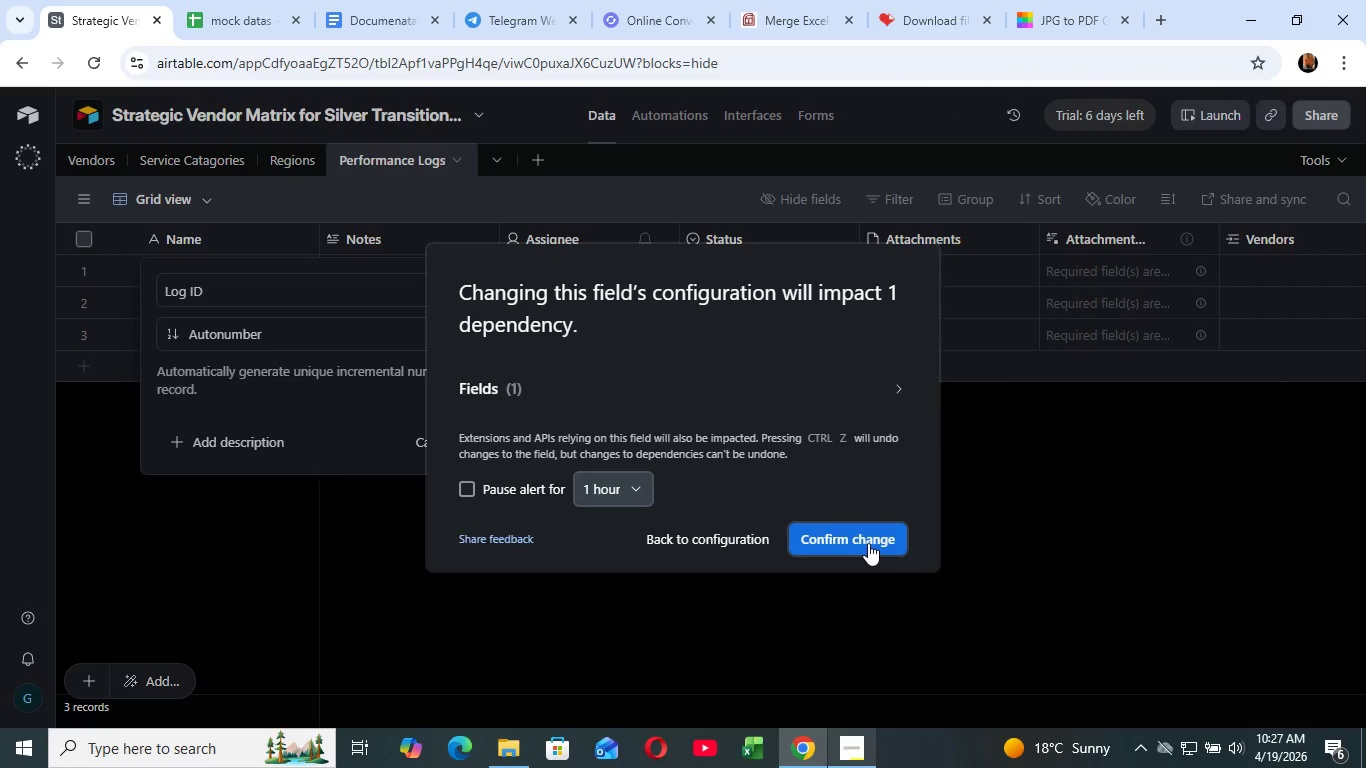 
wait(12.09)
 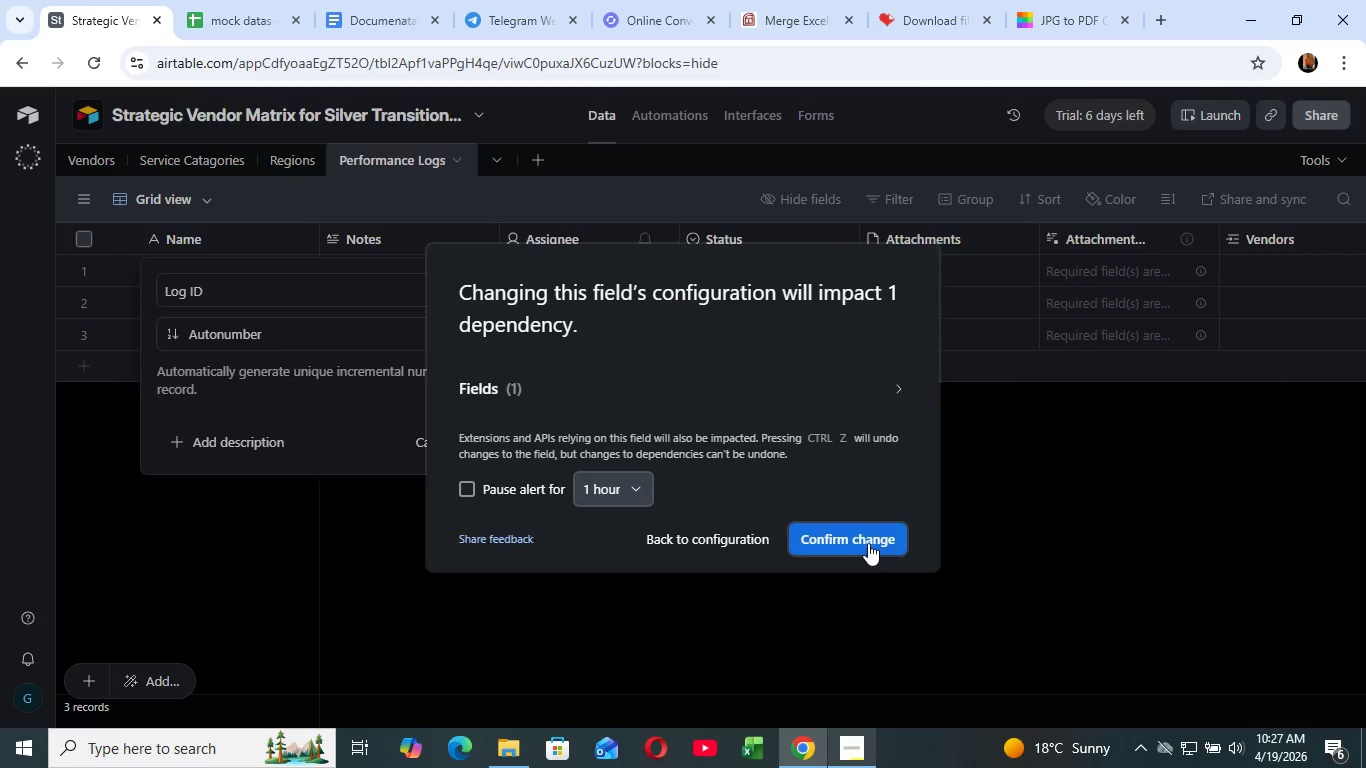 
left_click([853, 533])
 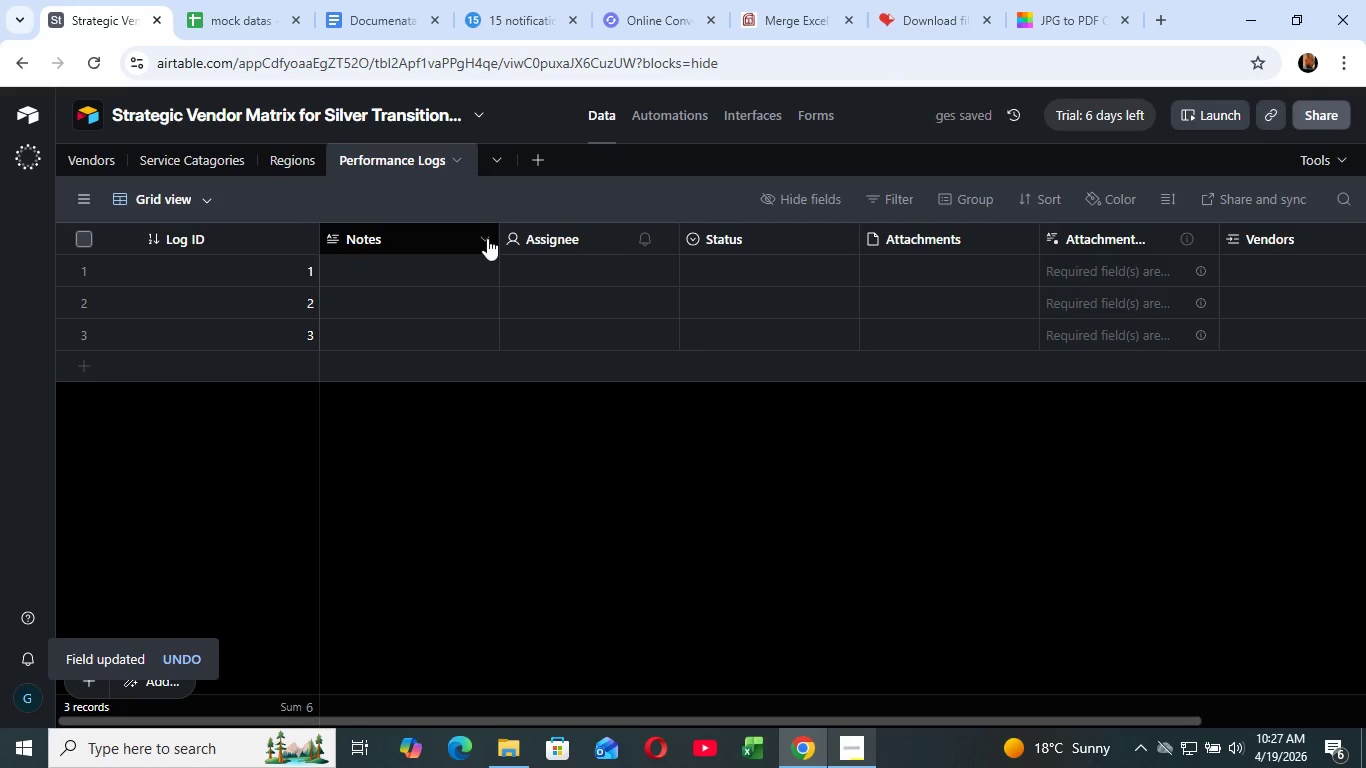 
left_click([487, 237])